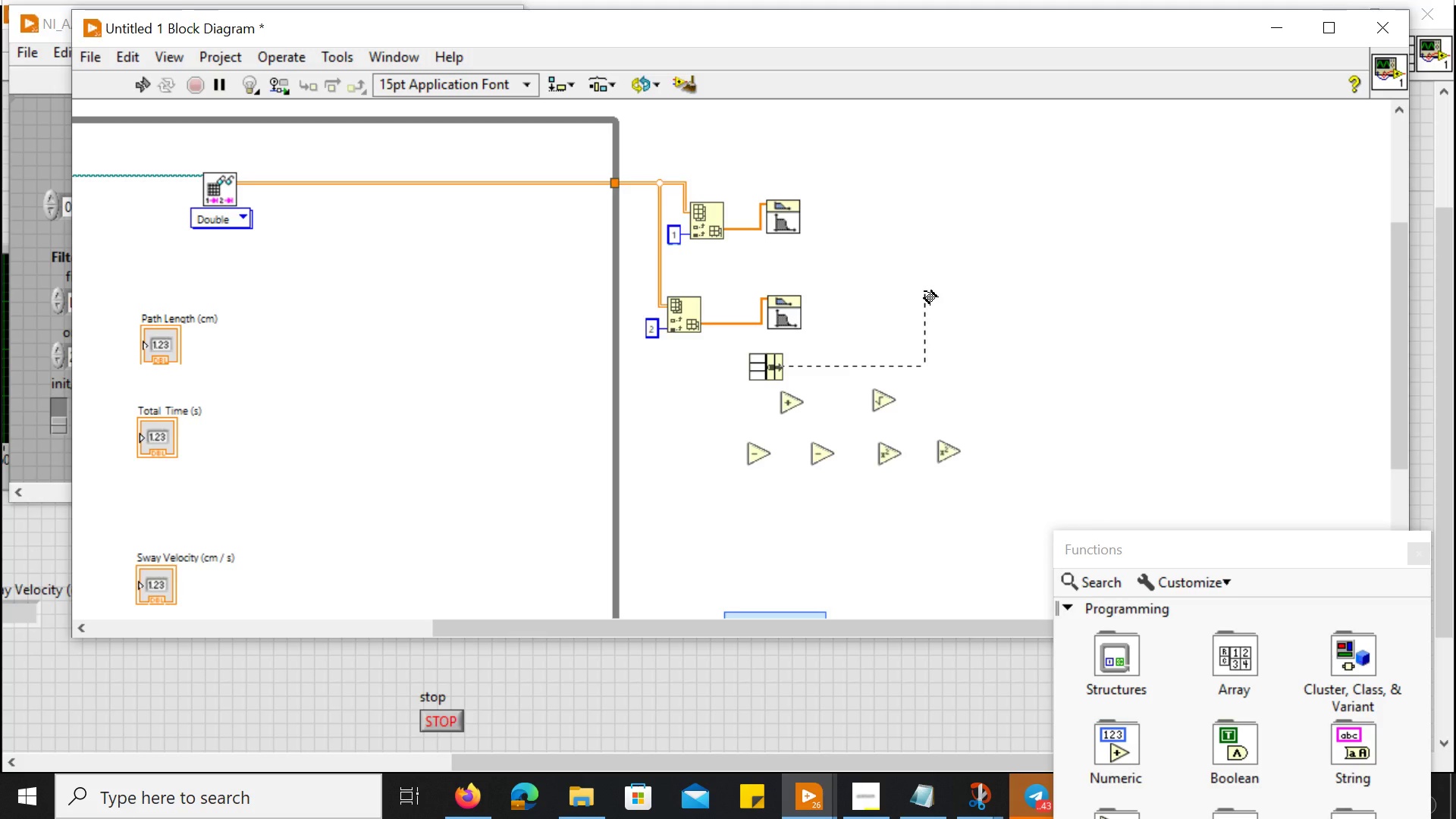 
double_click([924, 291])
 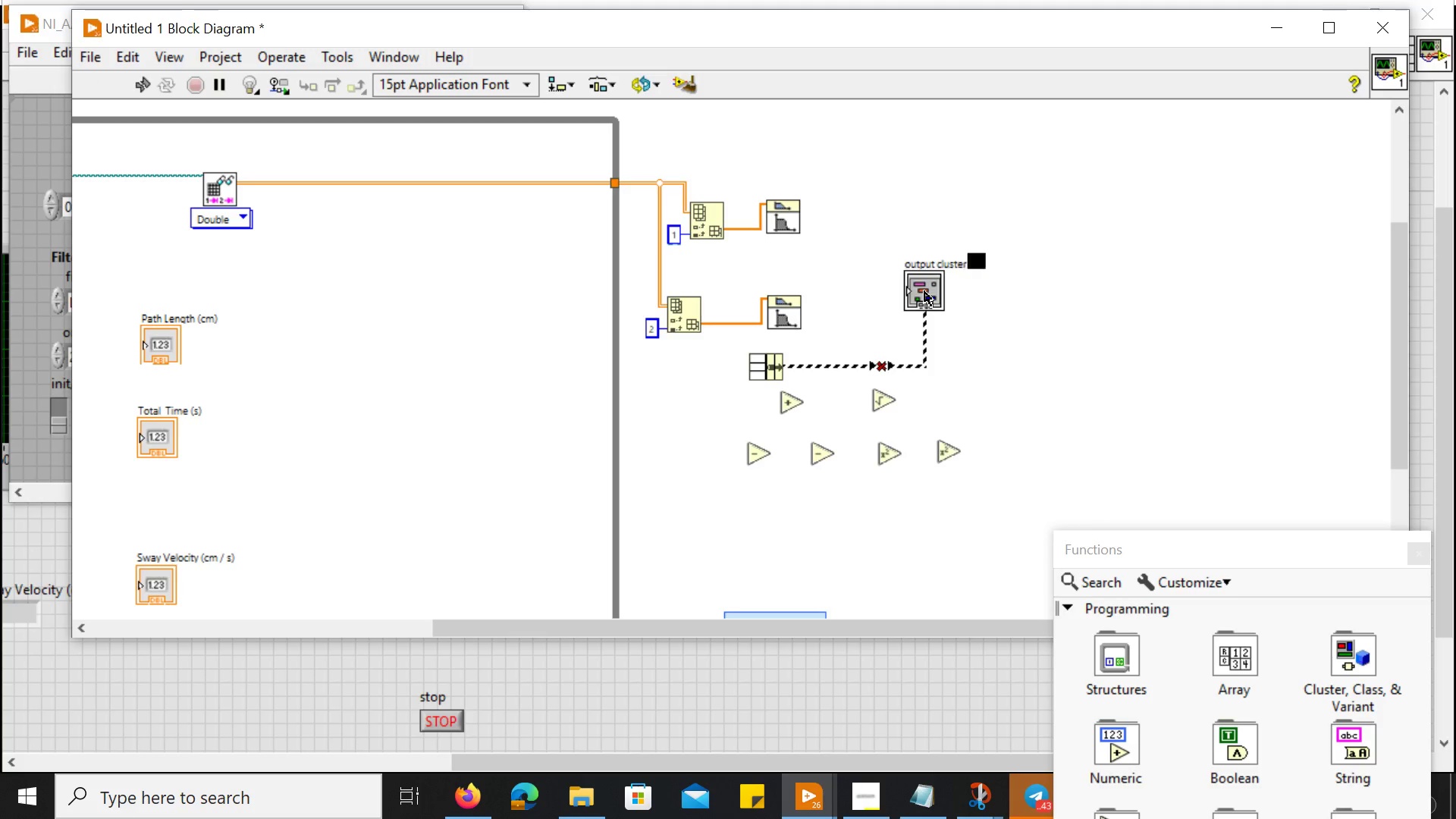 
triple_click([924, 291])
 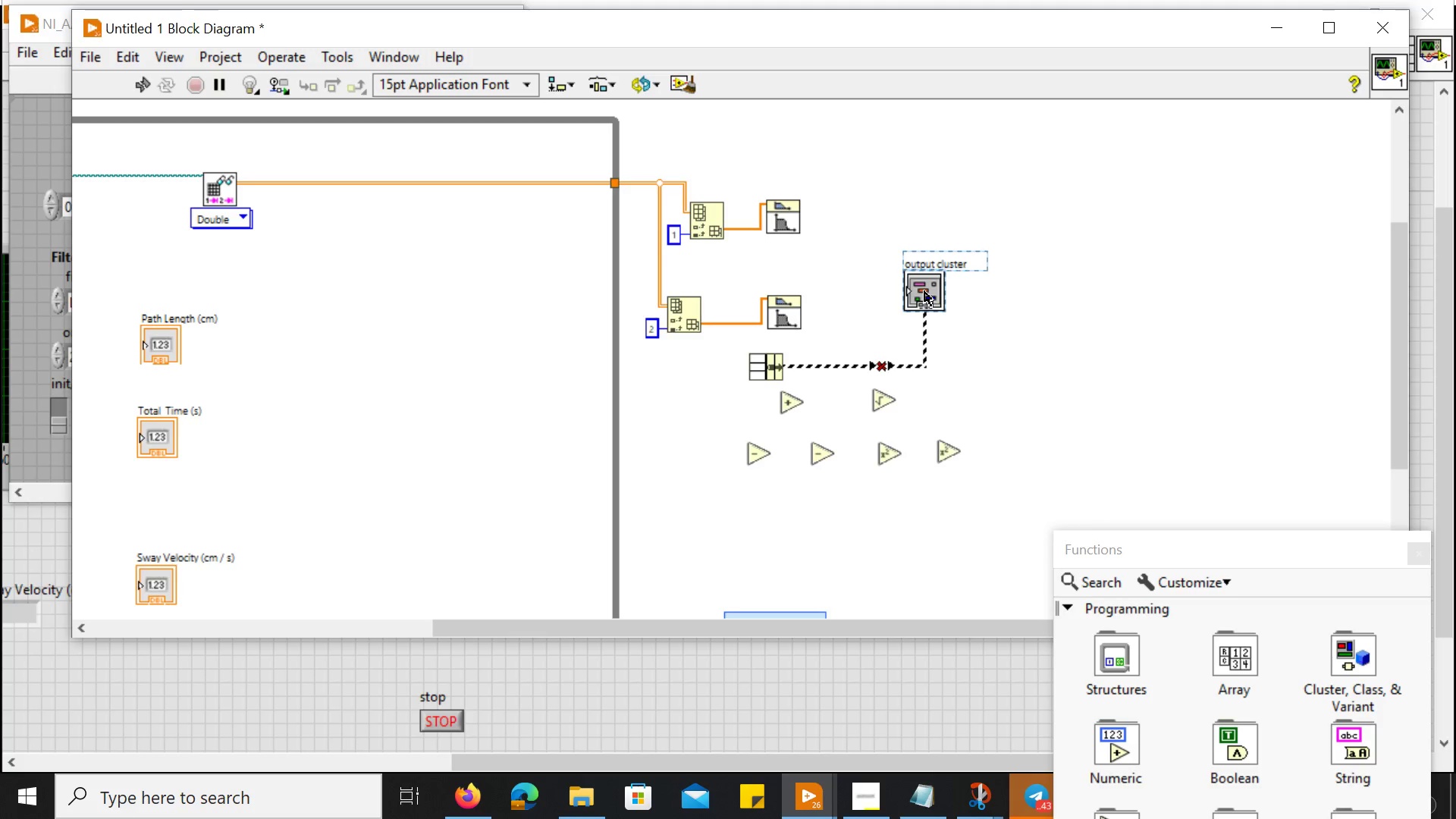 
key(Delete)
 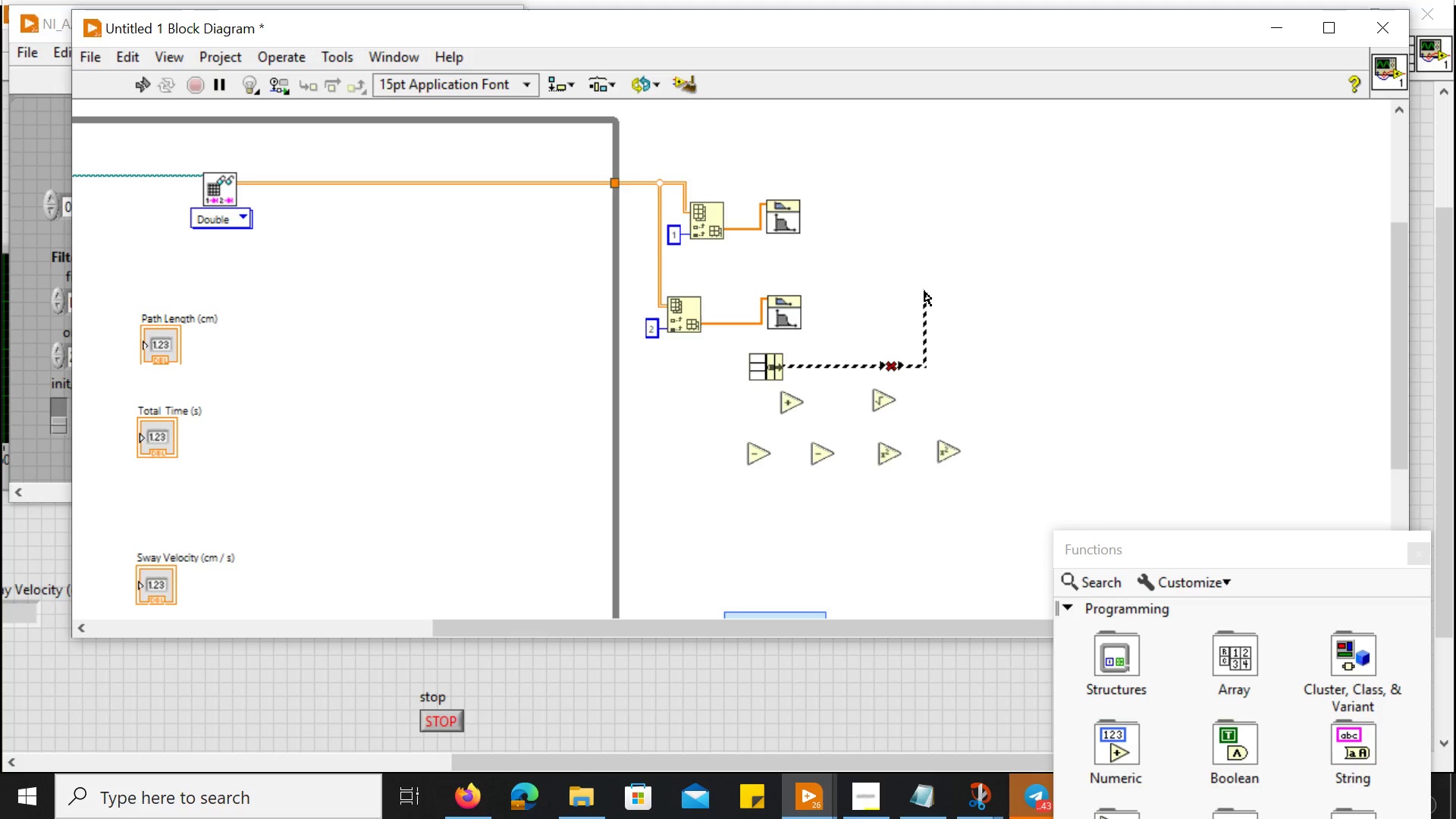 
key(Delete)
 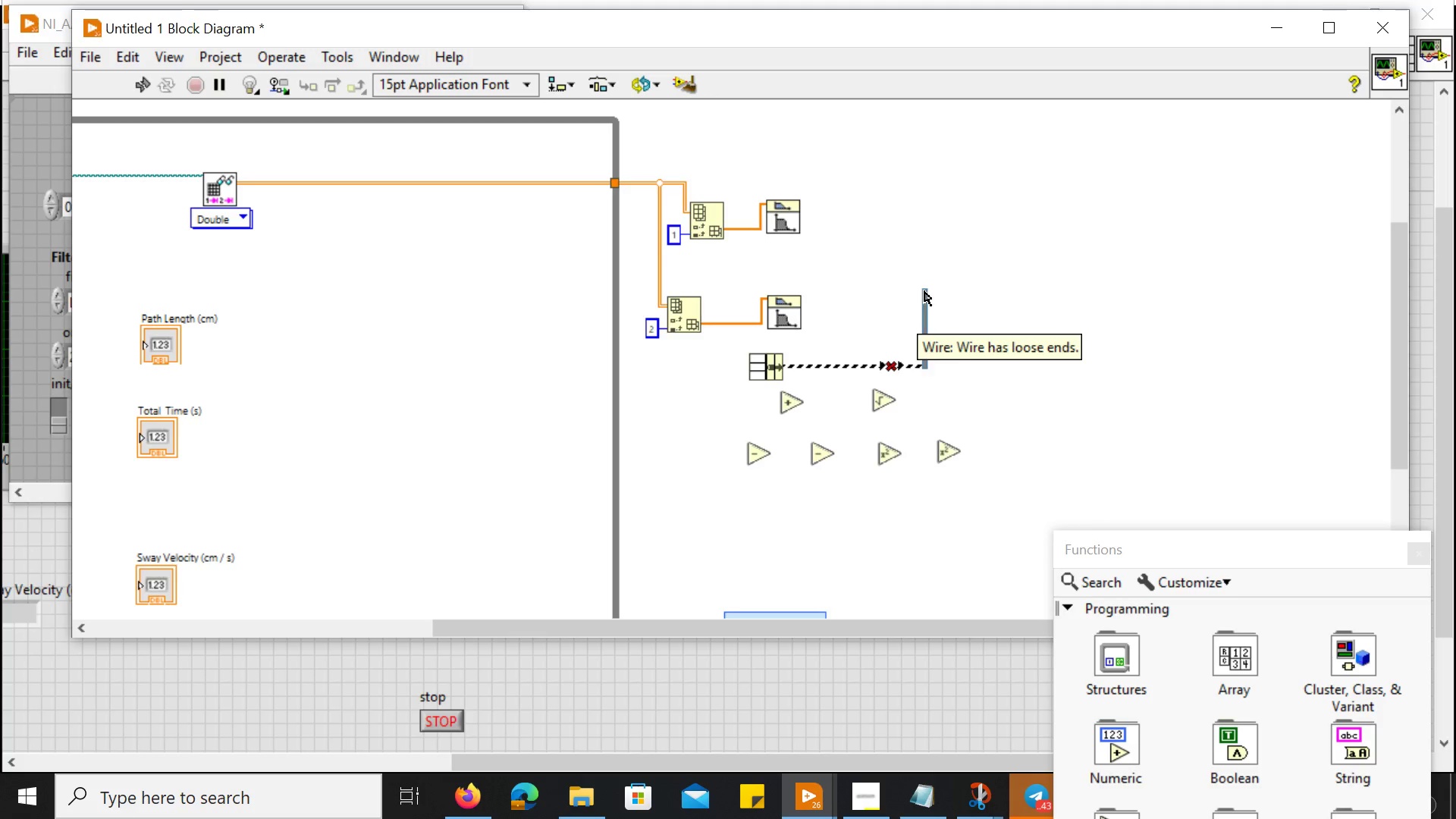 
left_click([924, 291])
 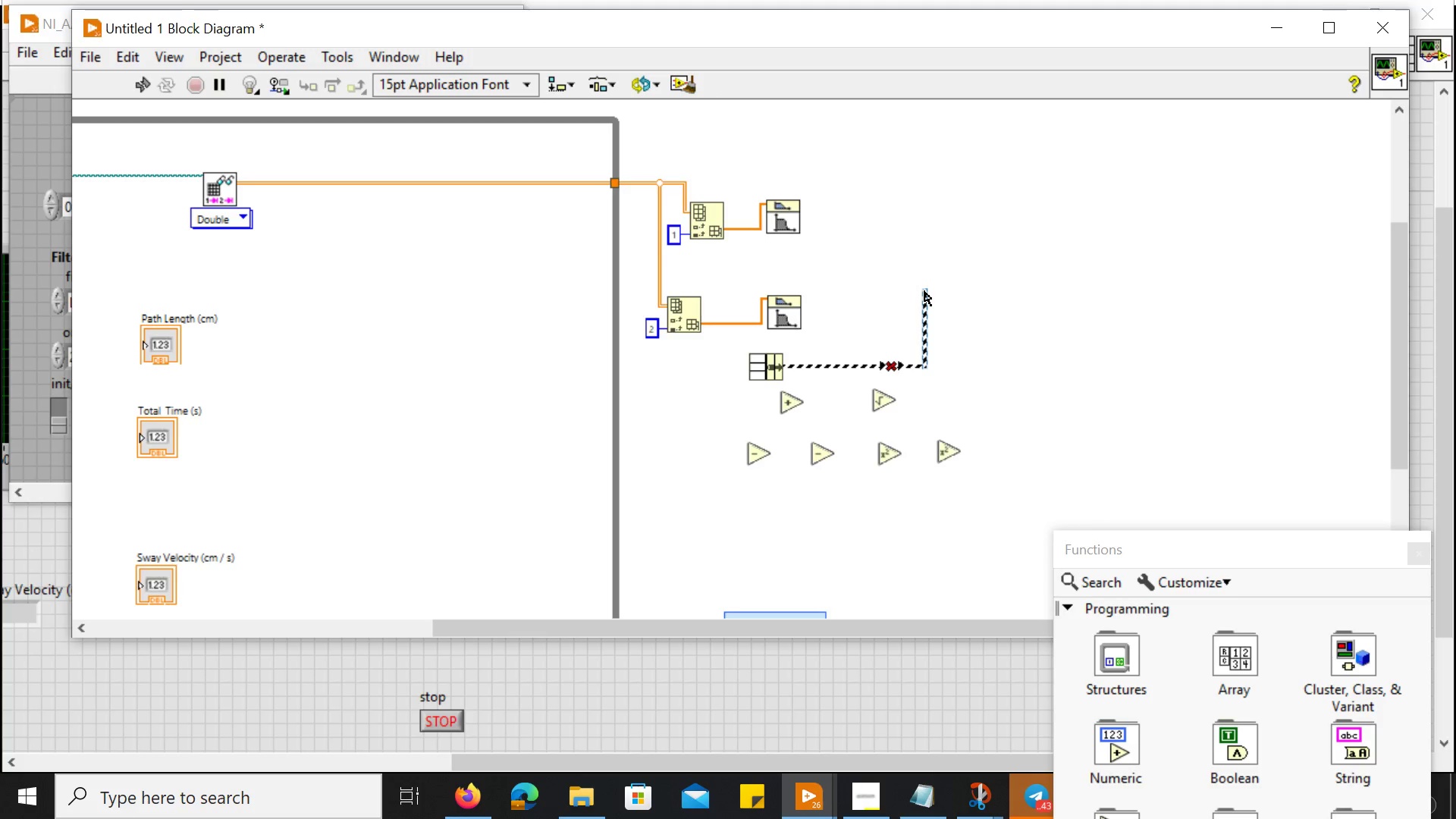 
key(Delete)
 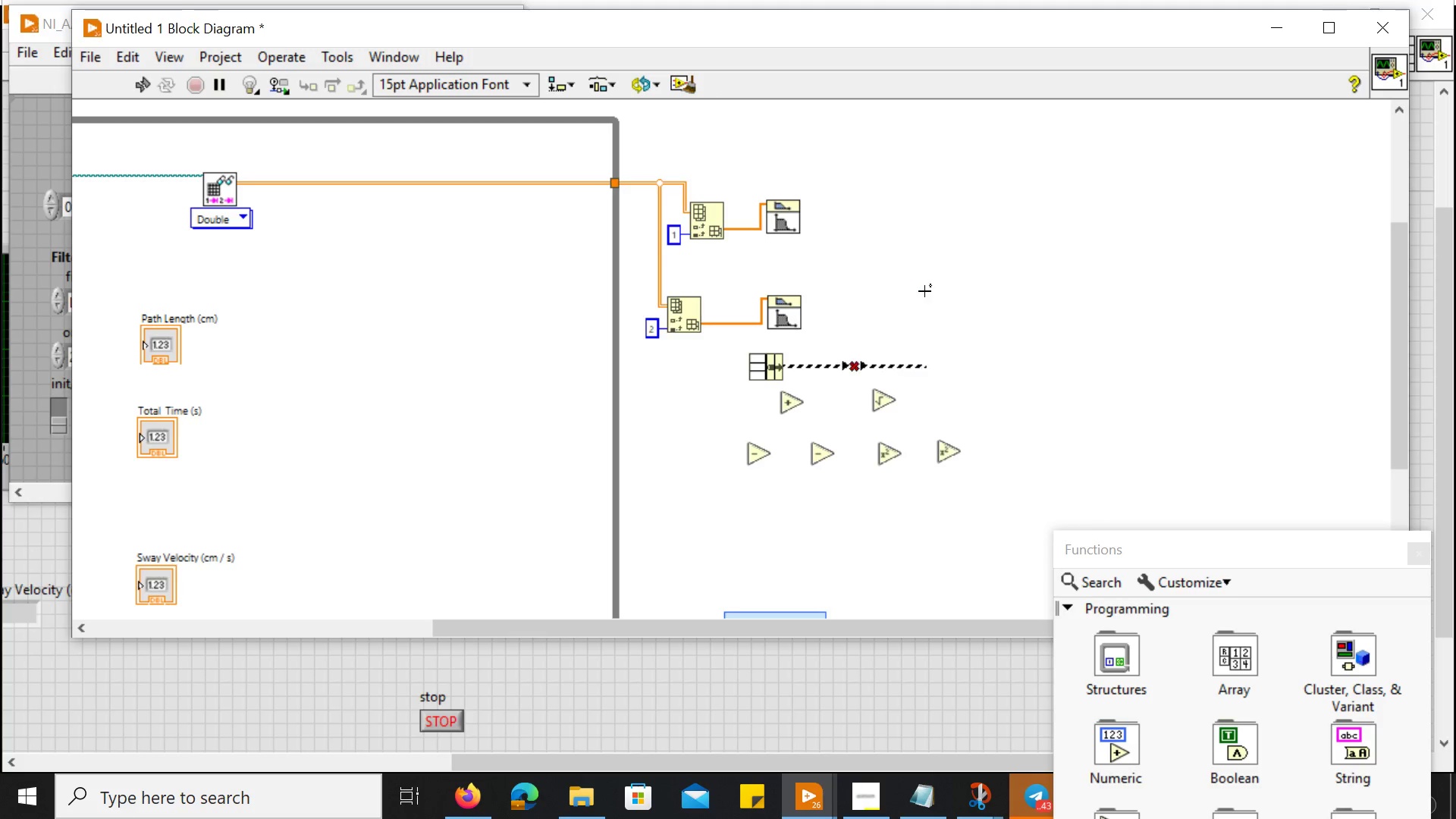 
key(Delete)
 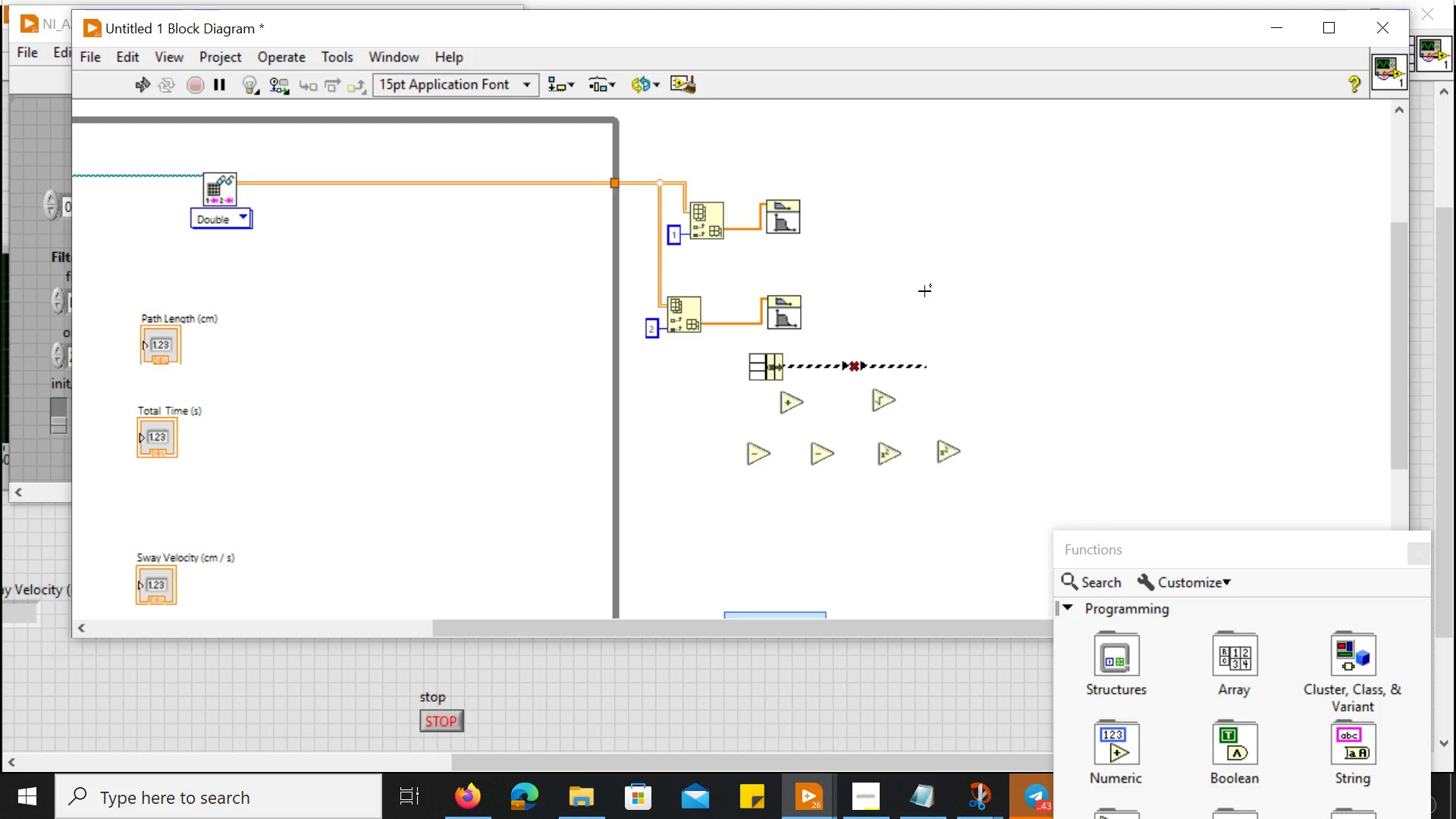 
key(Delete)
 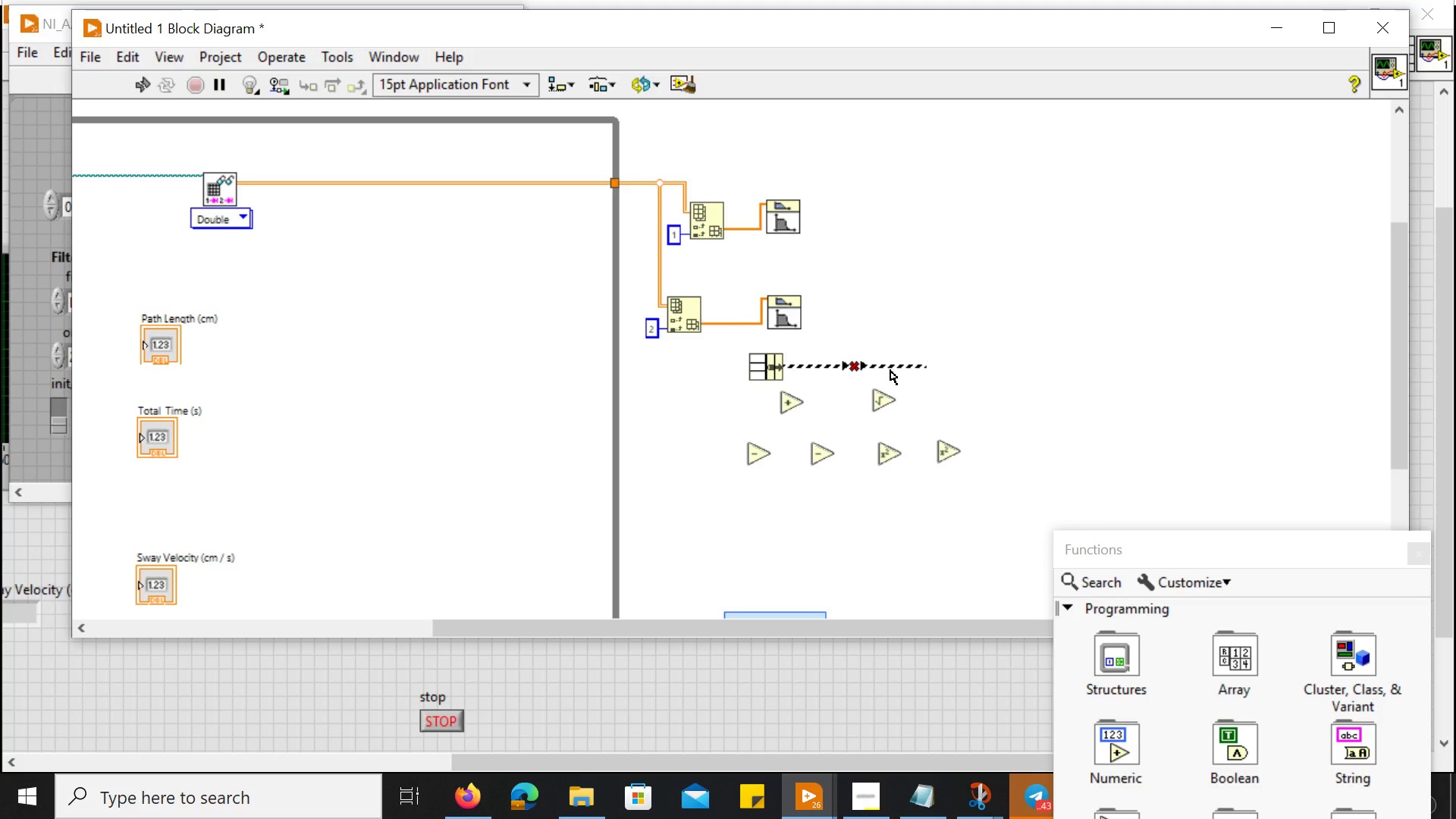 
left_click([890, 370])
 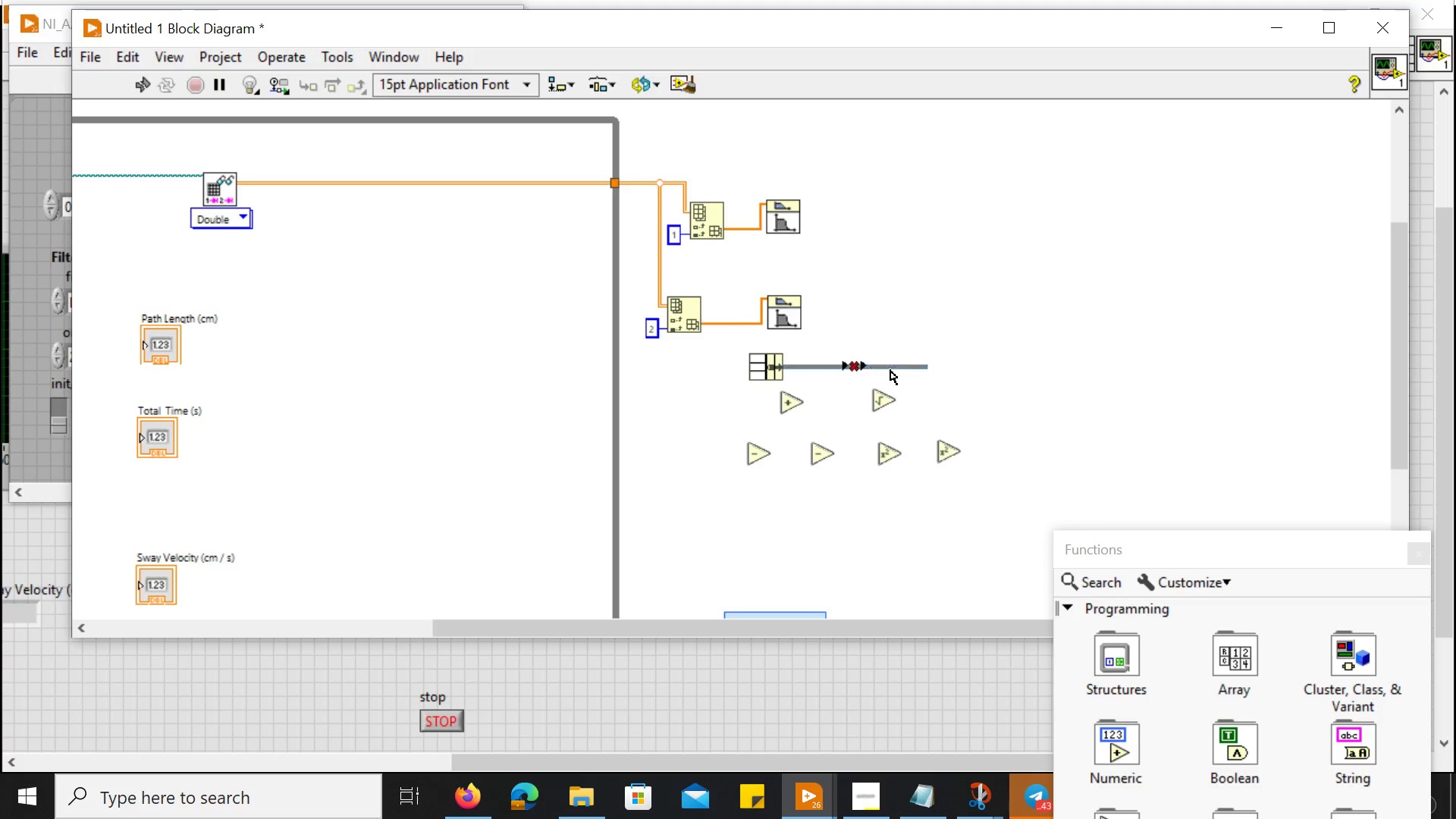 
key(Delete)
 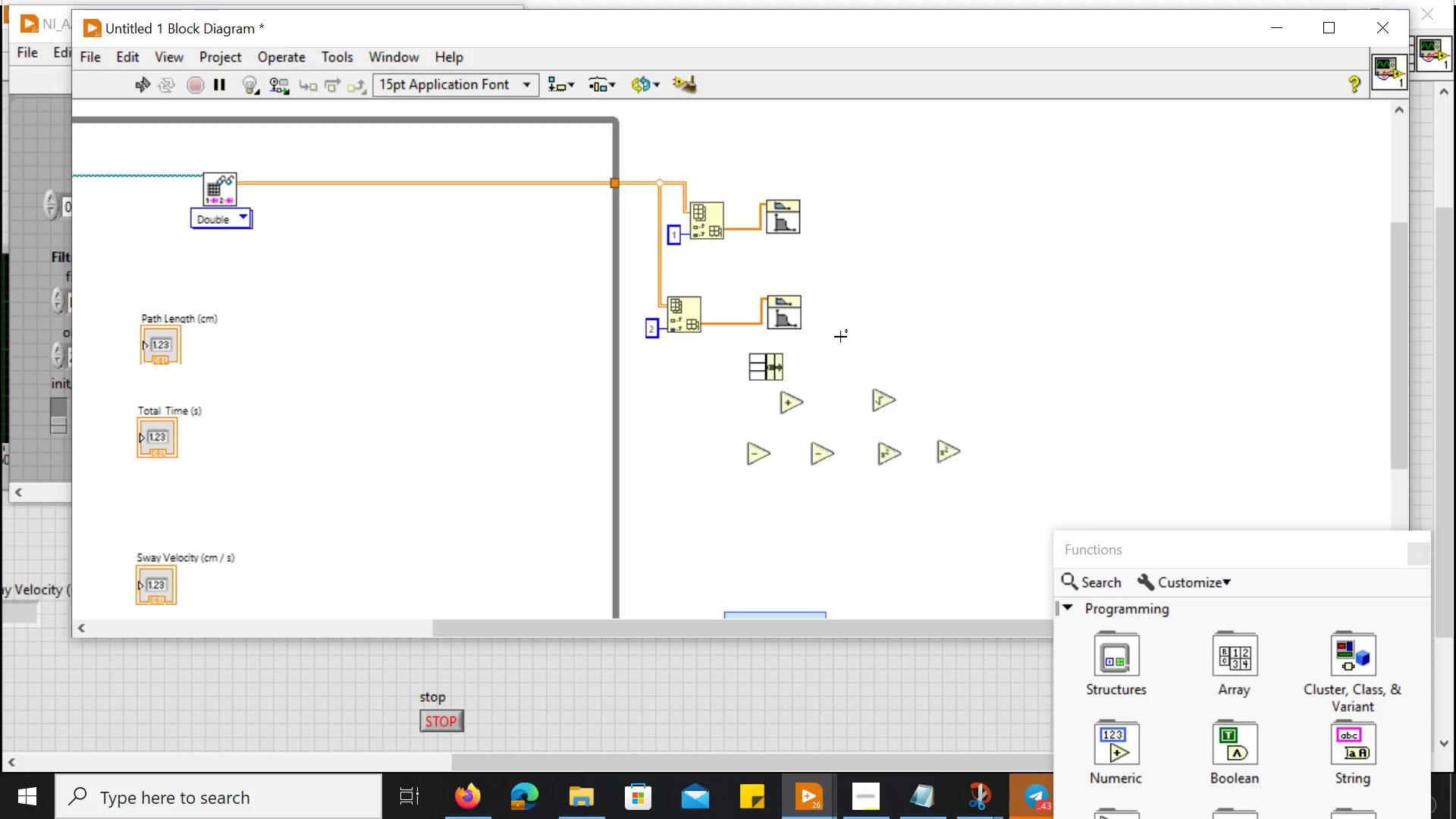 
left_click_drag(start_coordinate=[833, 345], to_coordinate=[642, 177])
 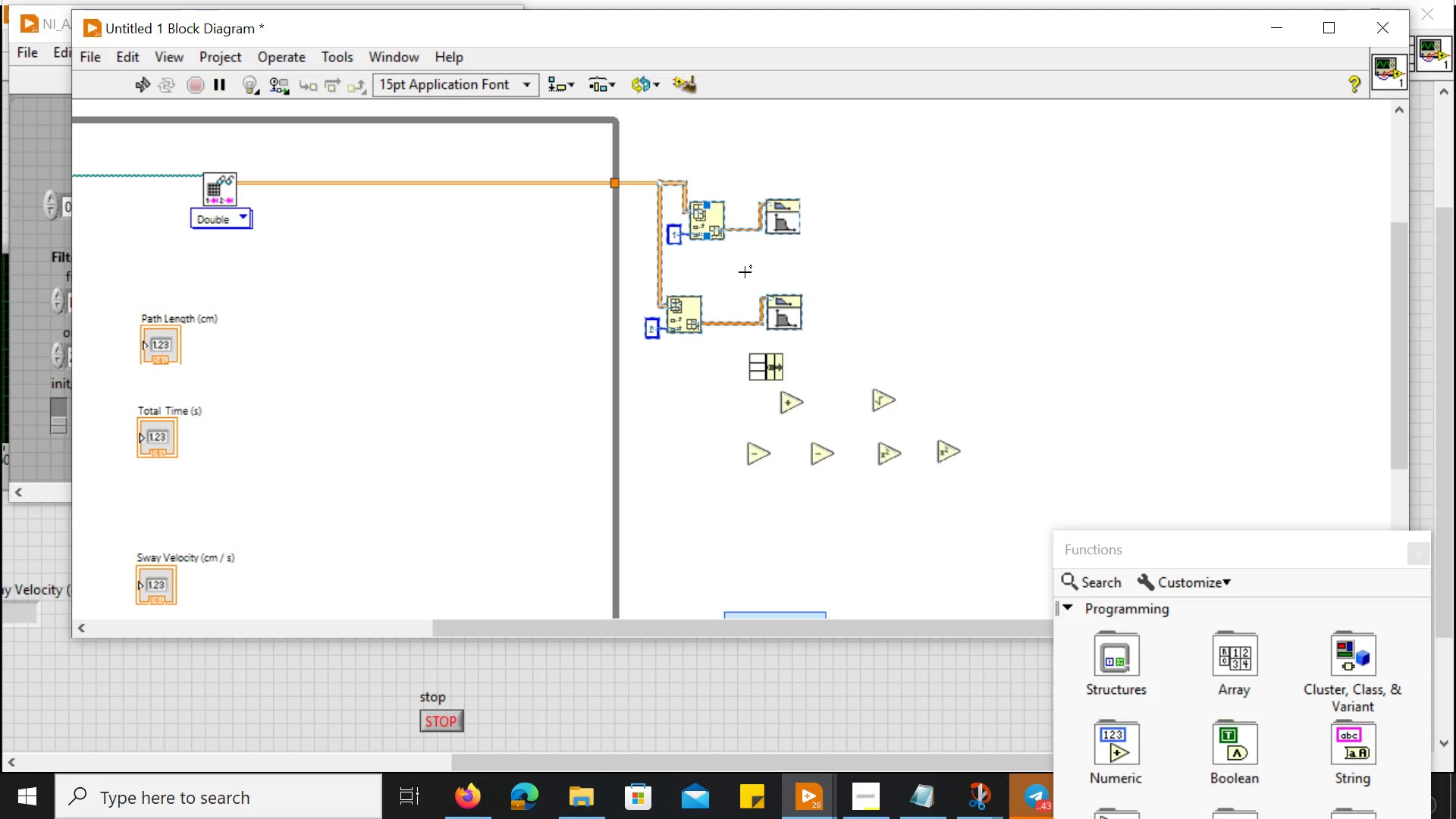 
left_click_drag(start_coordinate=[745, 272], to_coordinate=[615, 271])
 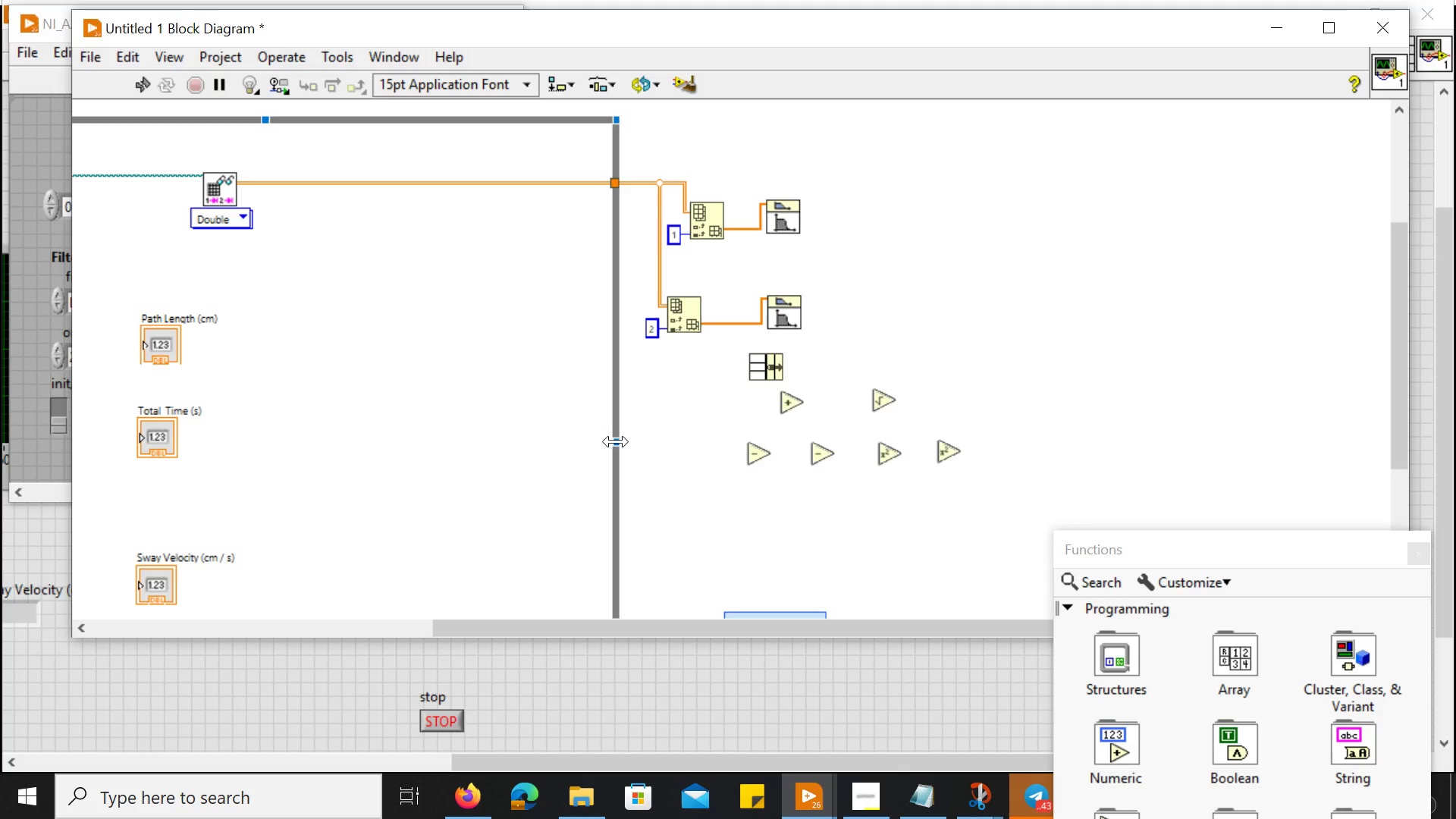 
left_click_drag(start_coordinate=[616, 443], to_coordinate=[696, 438])
 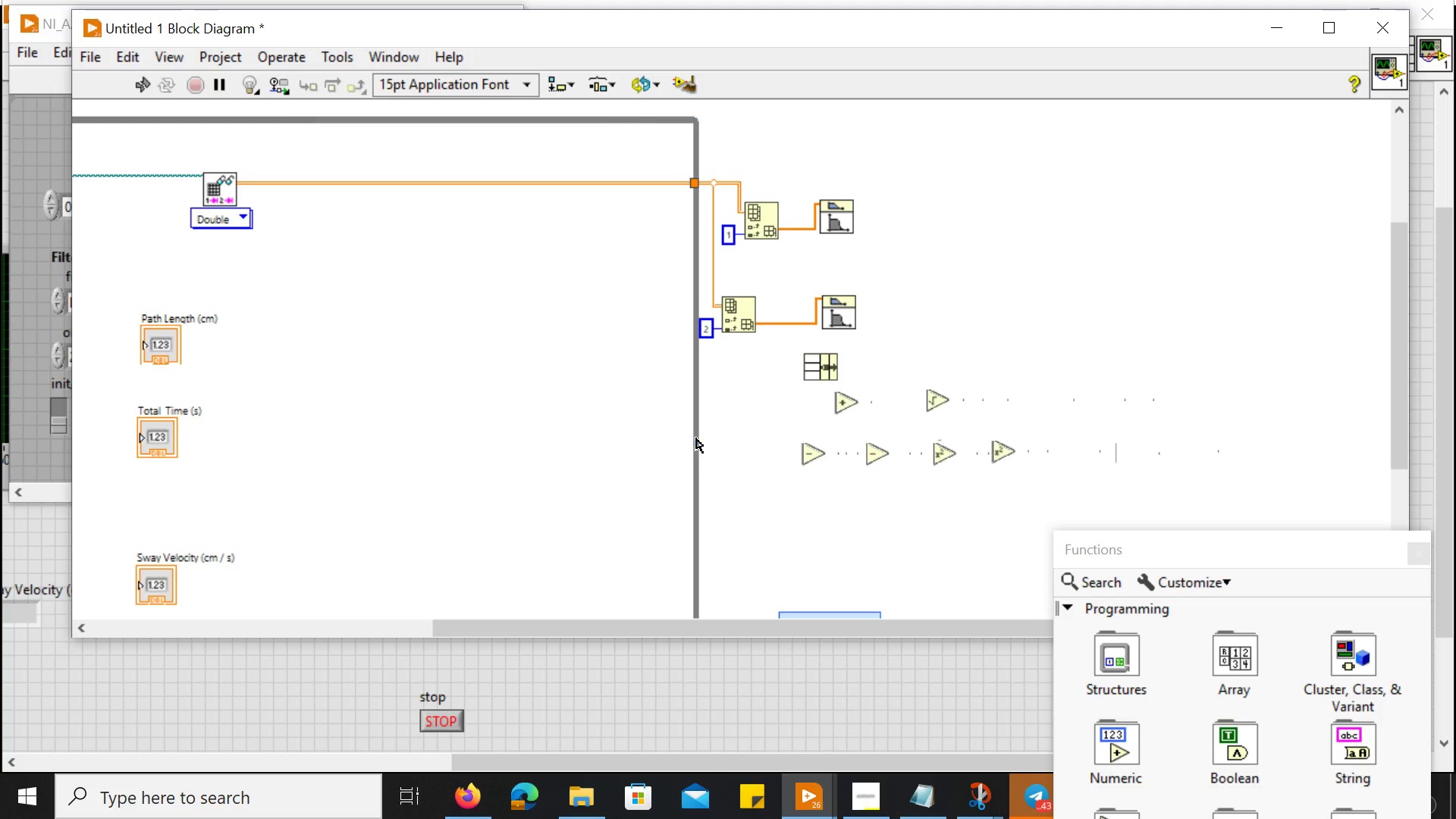 
left_click([696, 438])
 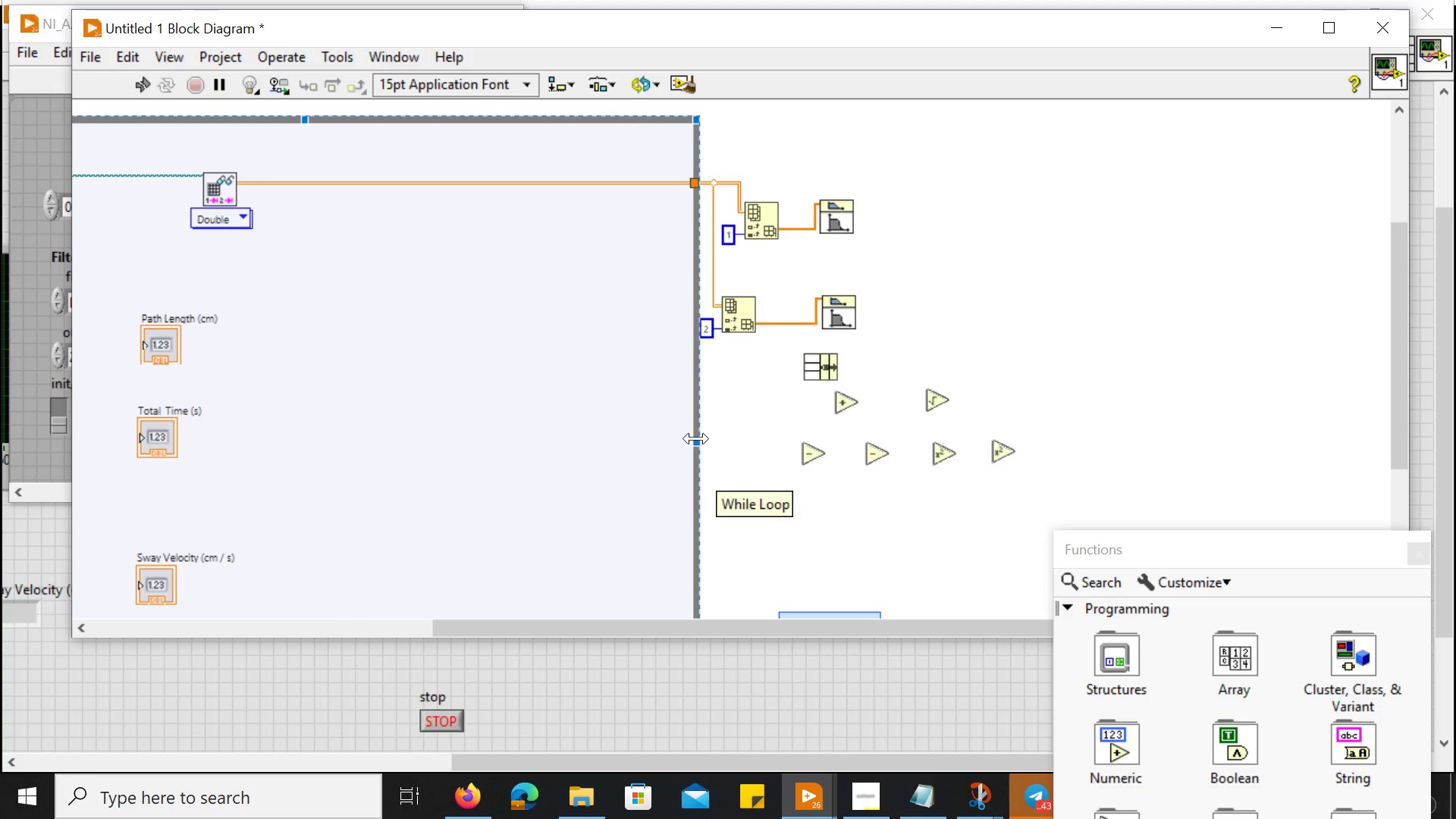 
key(Delete)
 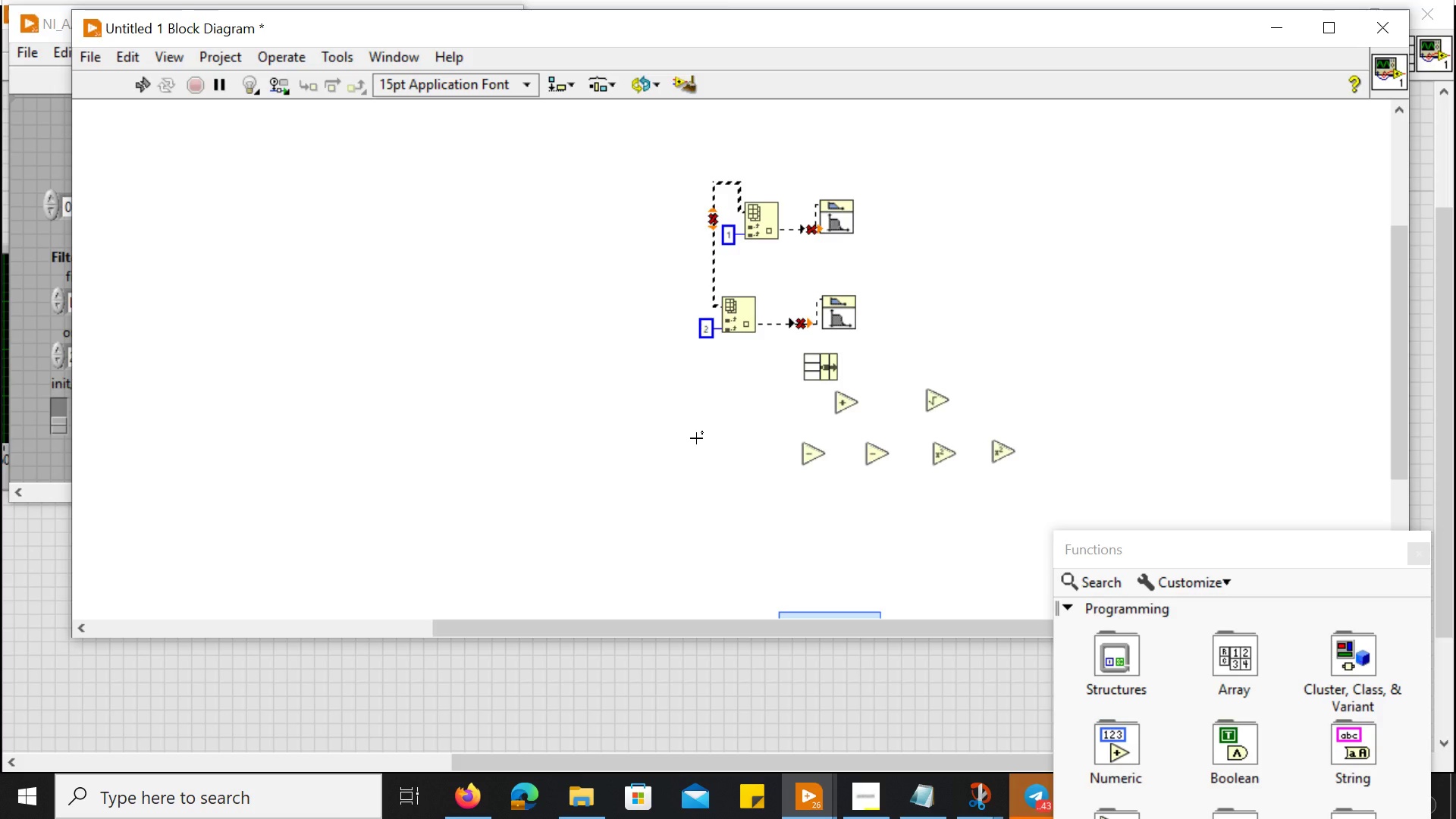 
key(Control+Z)
 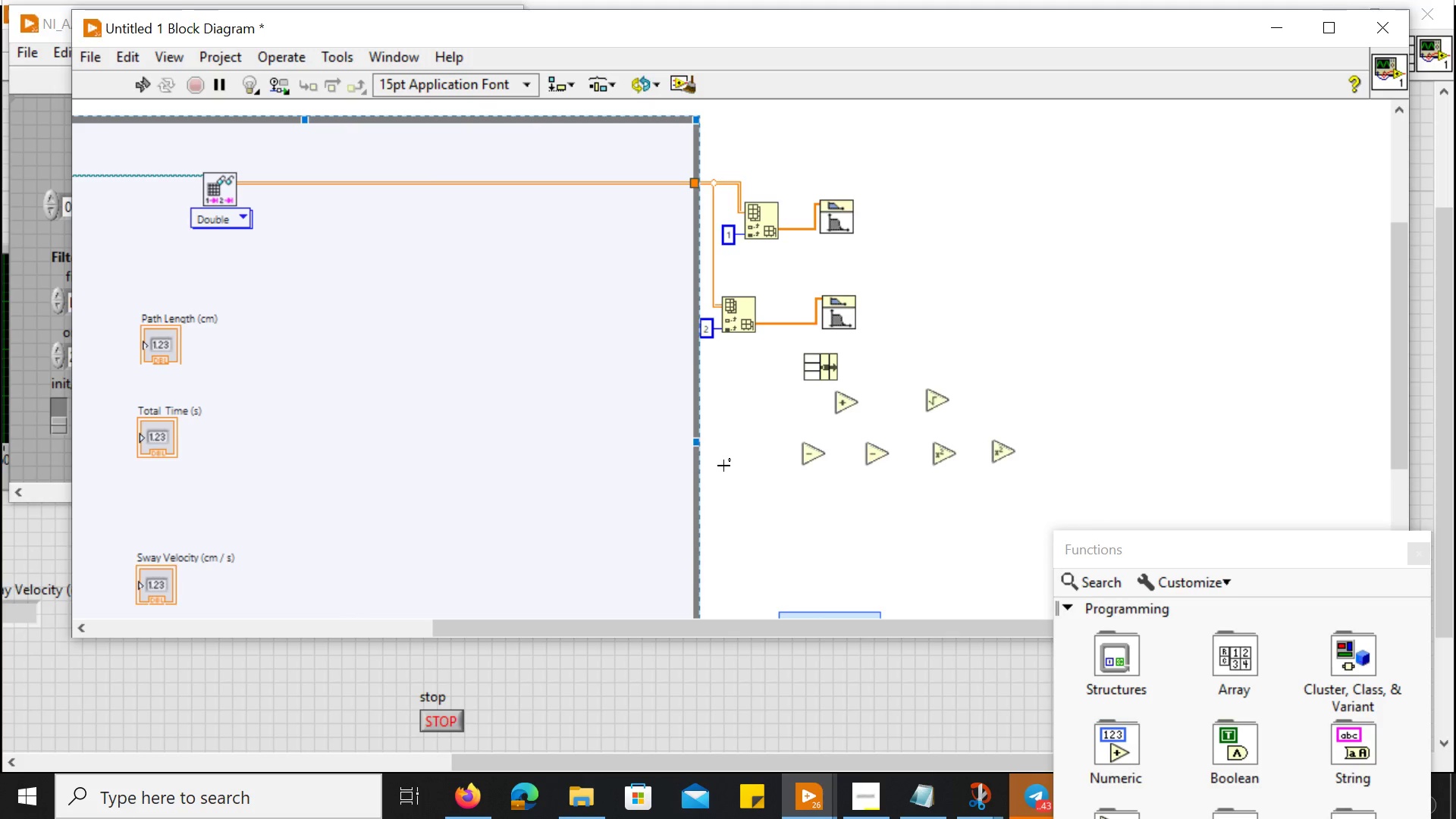 
left_click([725, 471])
 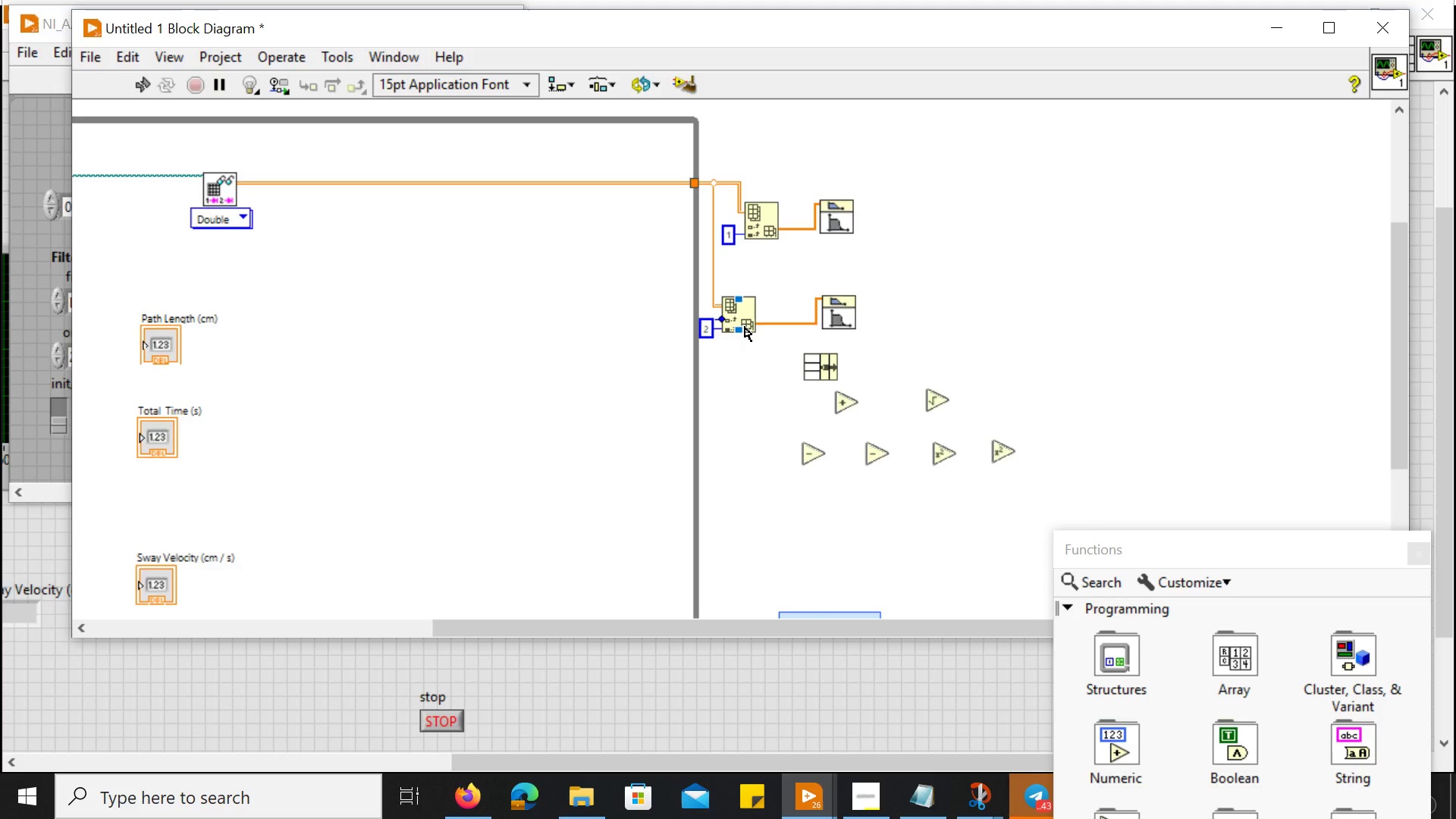 
left_click_drag(start_coordinate=[745, 327], to_coordinate=[632, 324])
 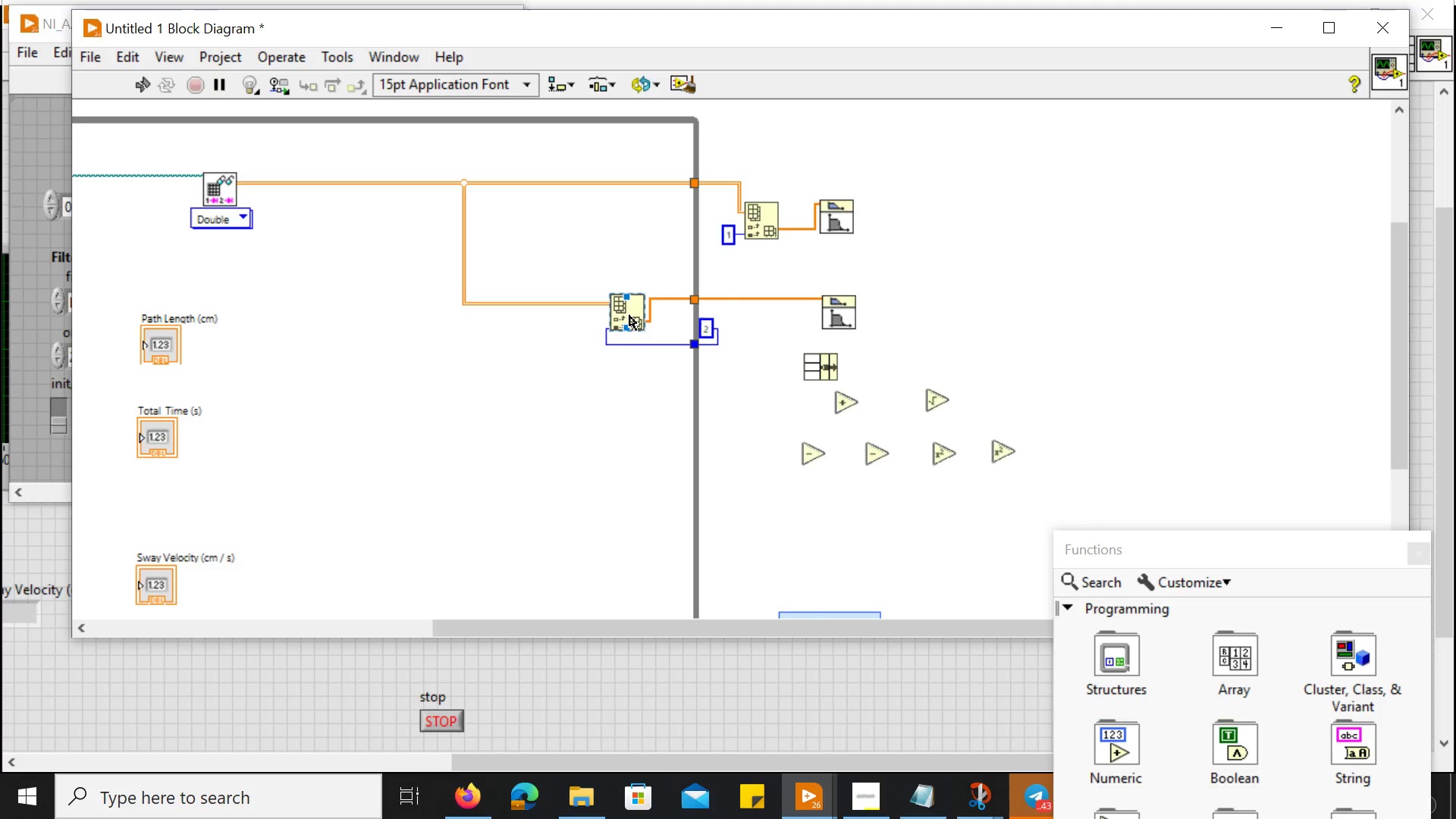 
left_click_drag(start_coordinate=[629, 315], to_coordinate=[569, 319])
 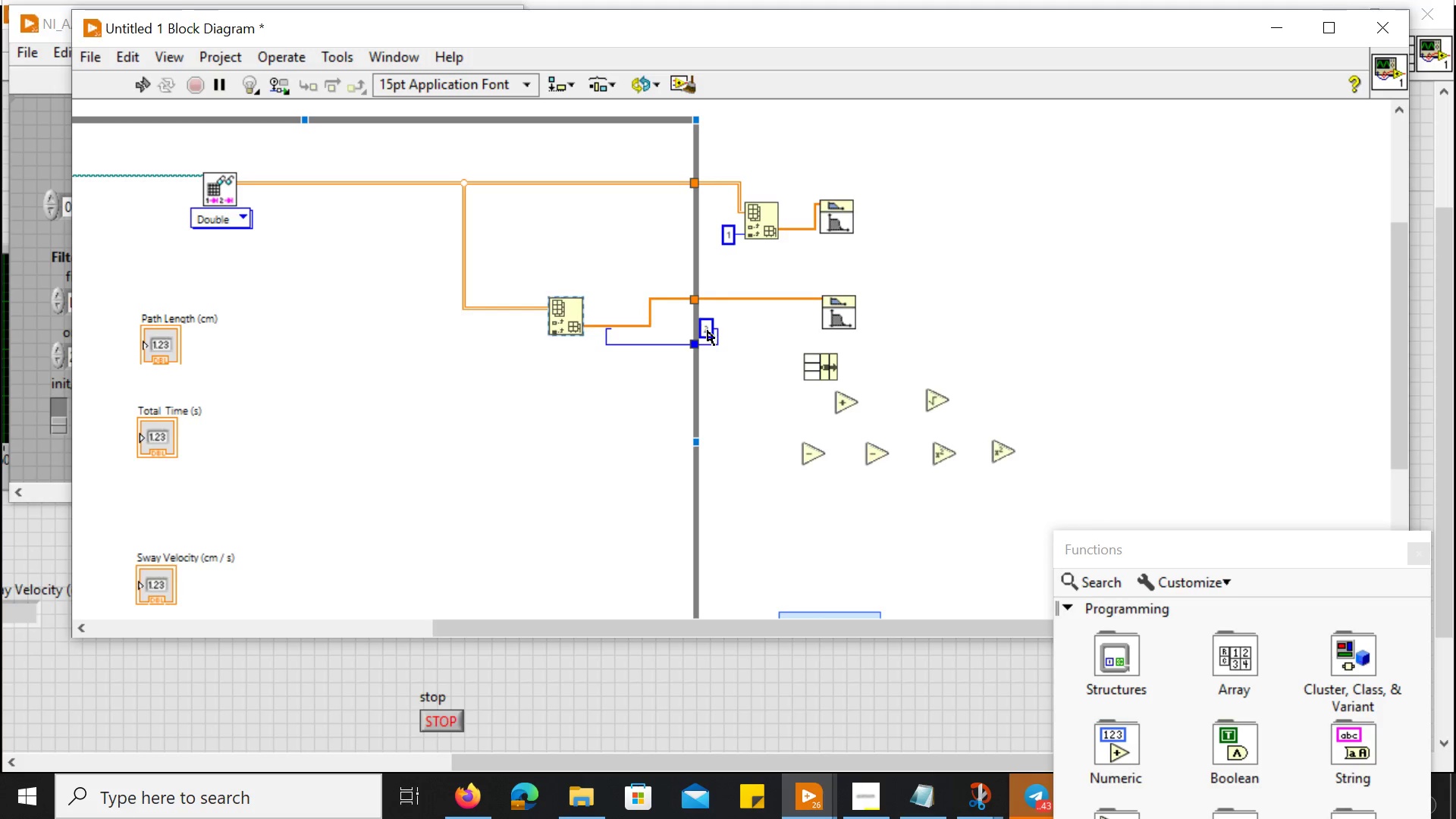 
left_click_drag(start_coordinate=[708, 330], to_coordinate=[521, 349])
 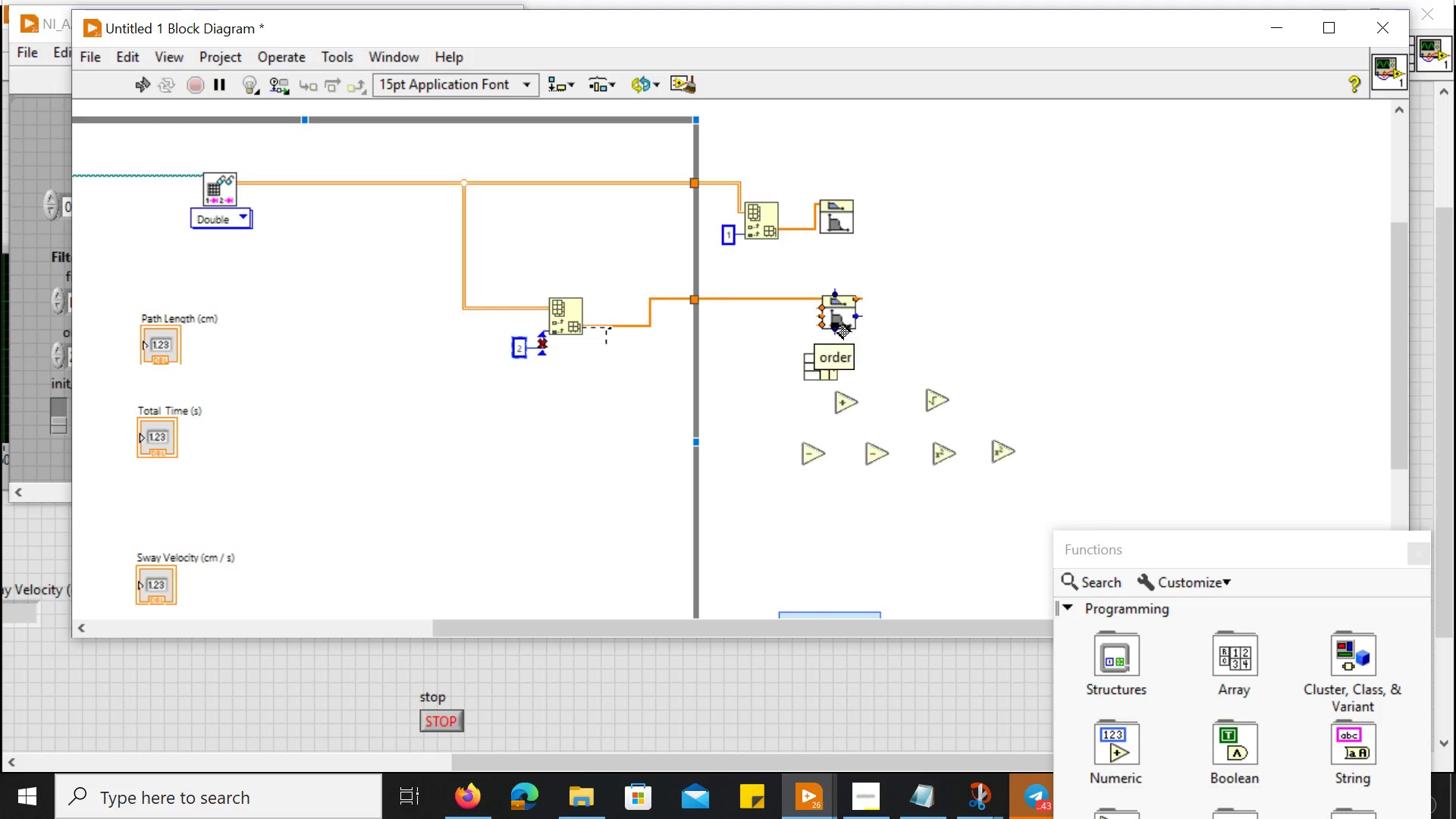 
left_click_drag(start_coordinate=[840, 325], to_coordinate=[639, 321])
 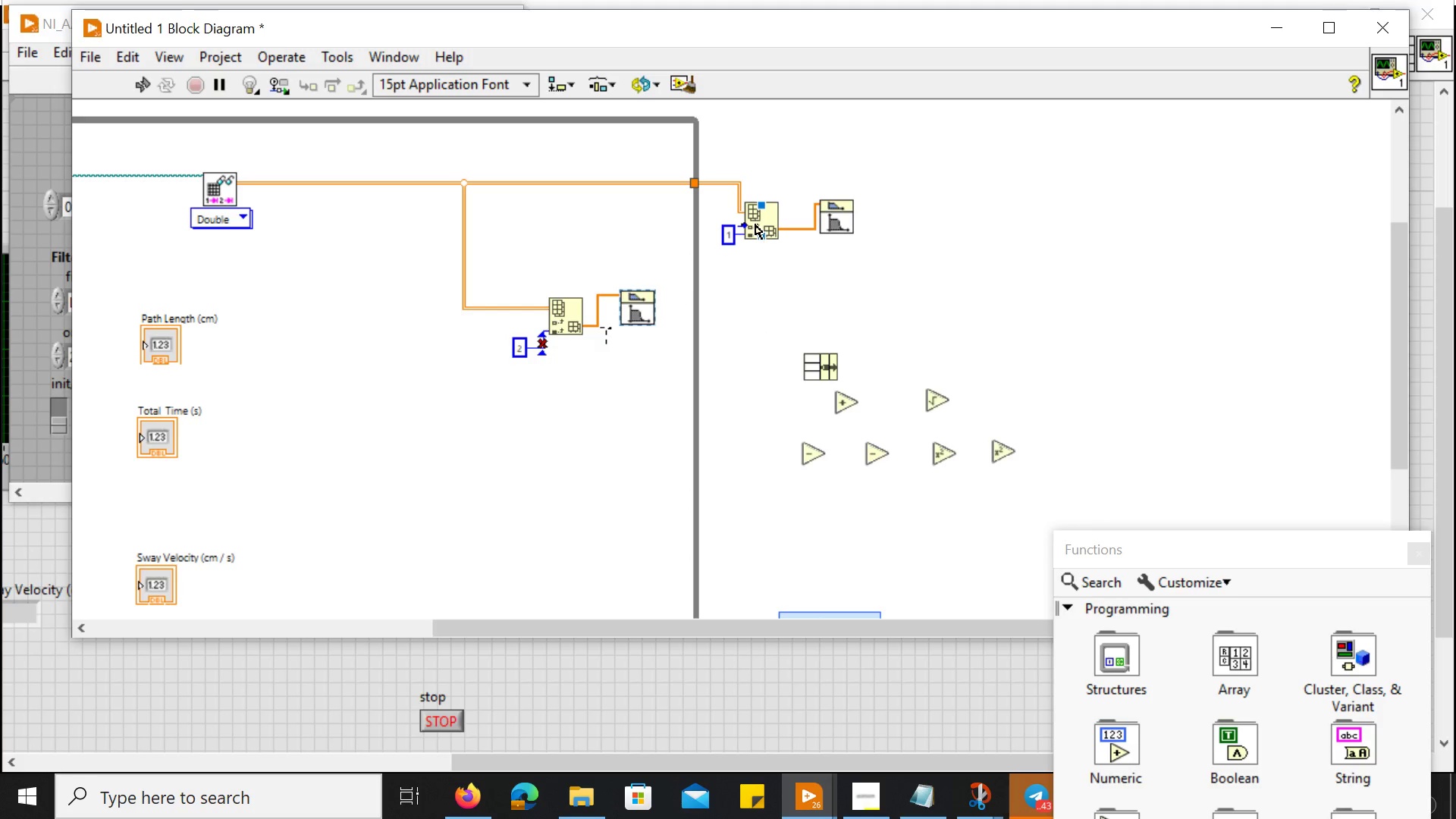 
left_click_drag(start_coordinate=[760, 221], to_coordinate=[561, 215])
 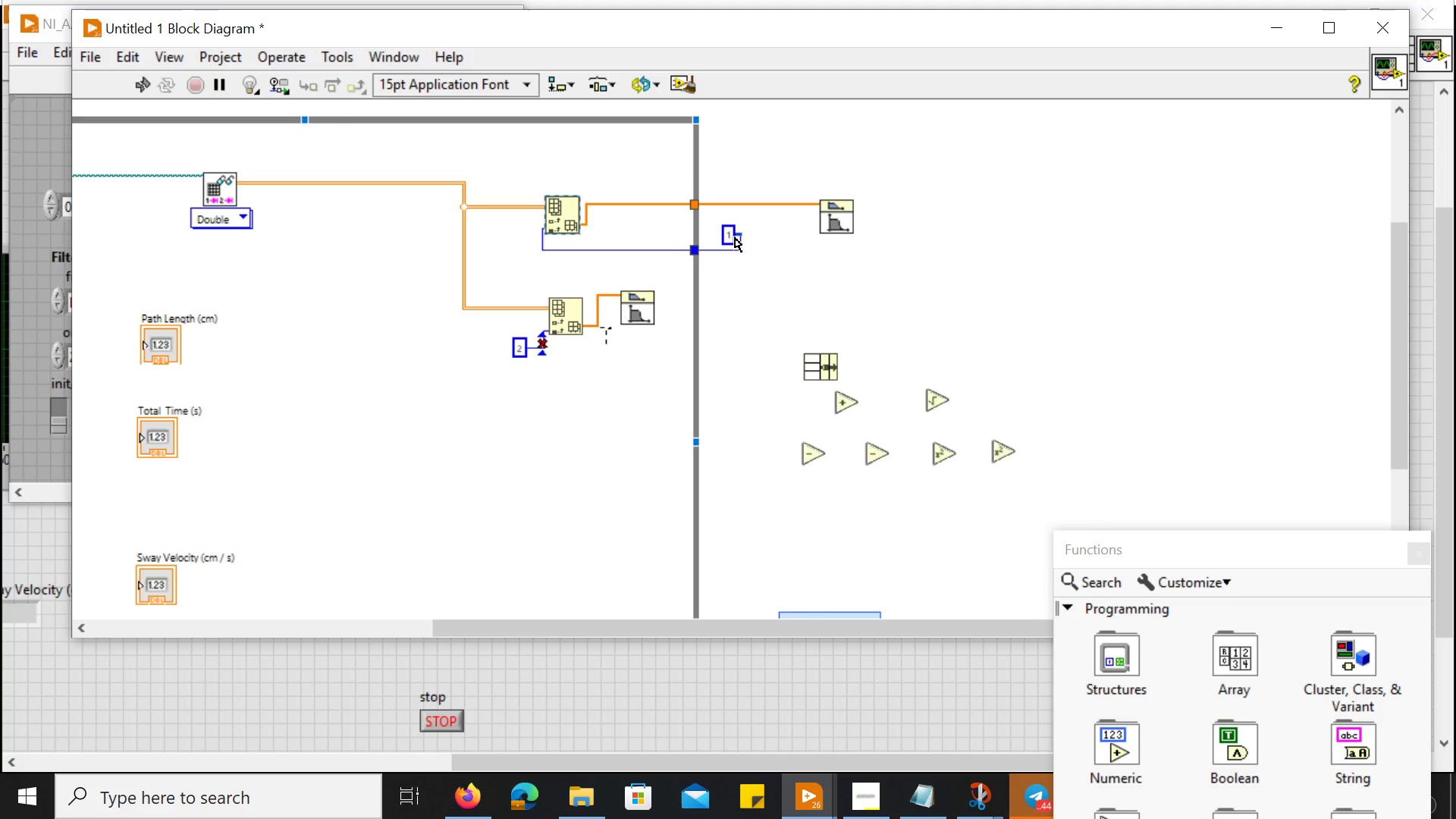 
left_click_drag(start_coordinate=[730, 237], to_coordinate=[527, 246])
 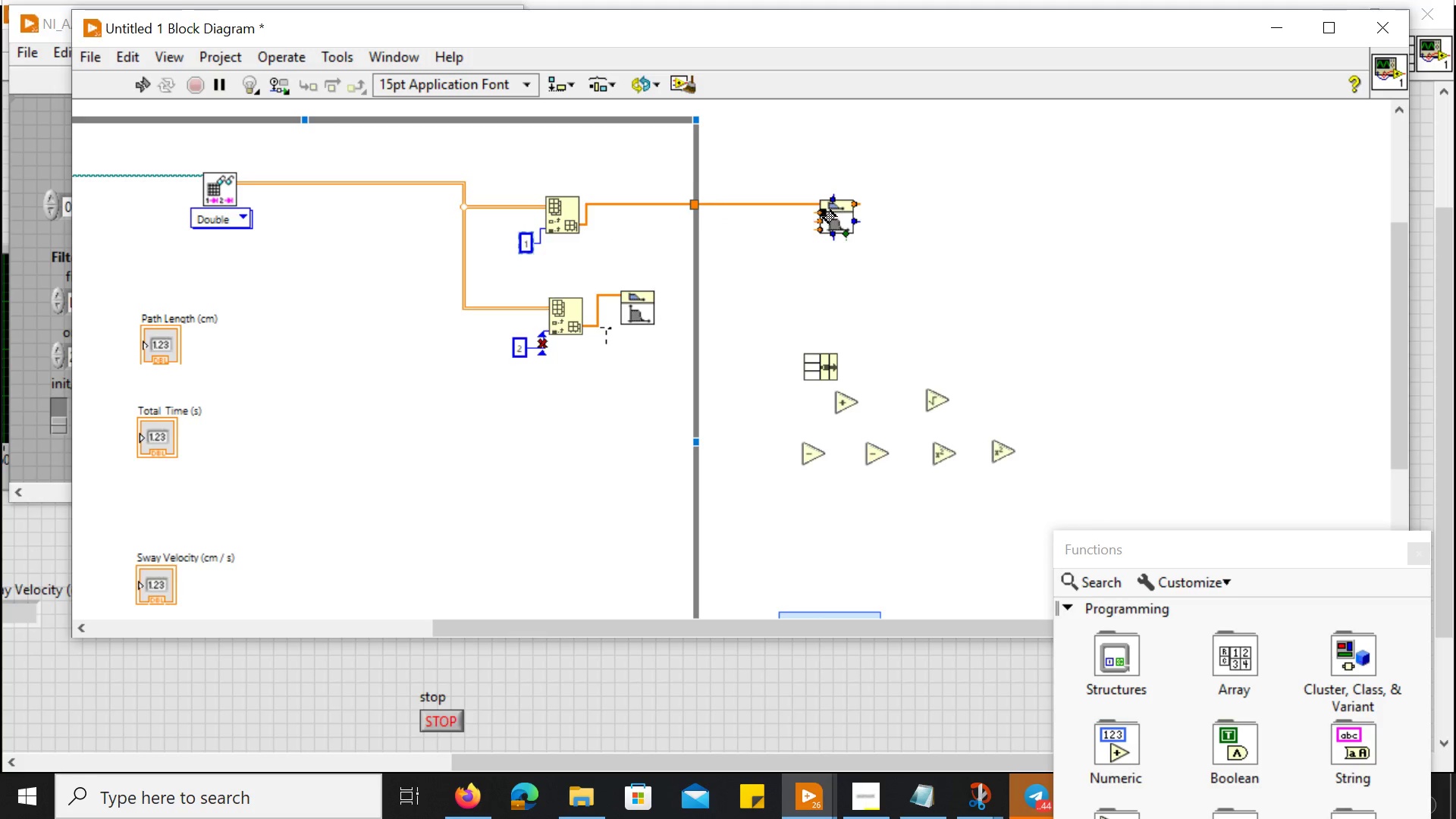 
left_click_drag(start_coordinate=[824, 211], to_coordinate=[821, 217])
 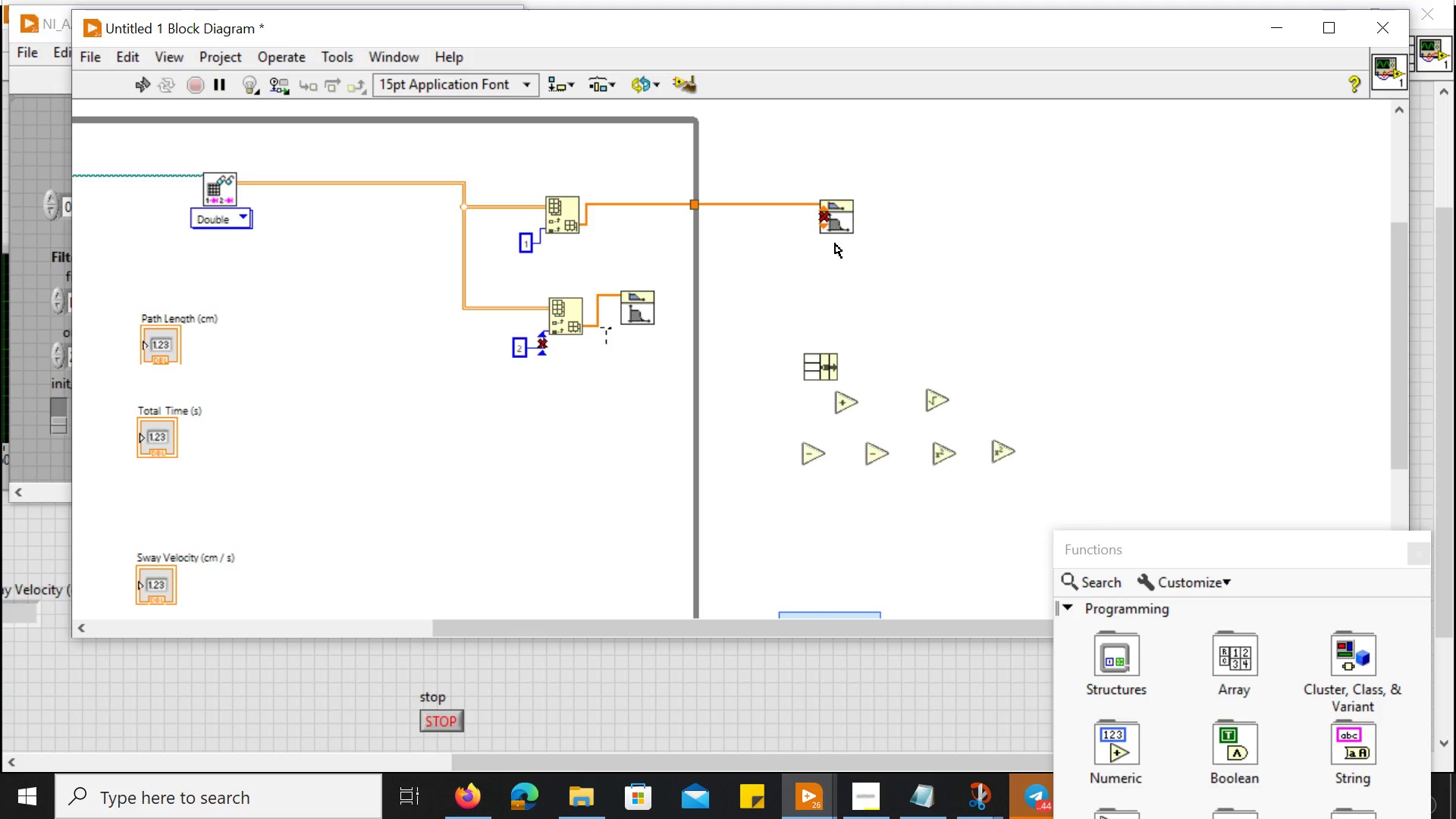 
left_click([880, 312])
 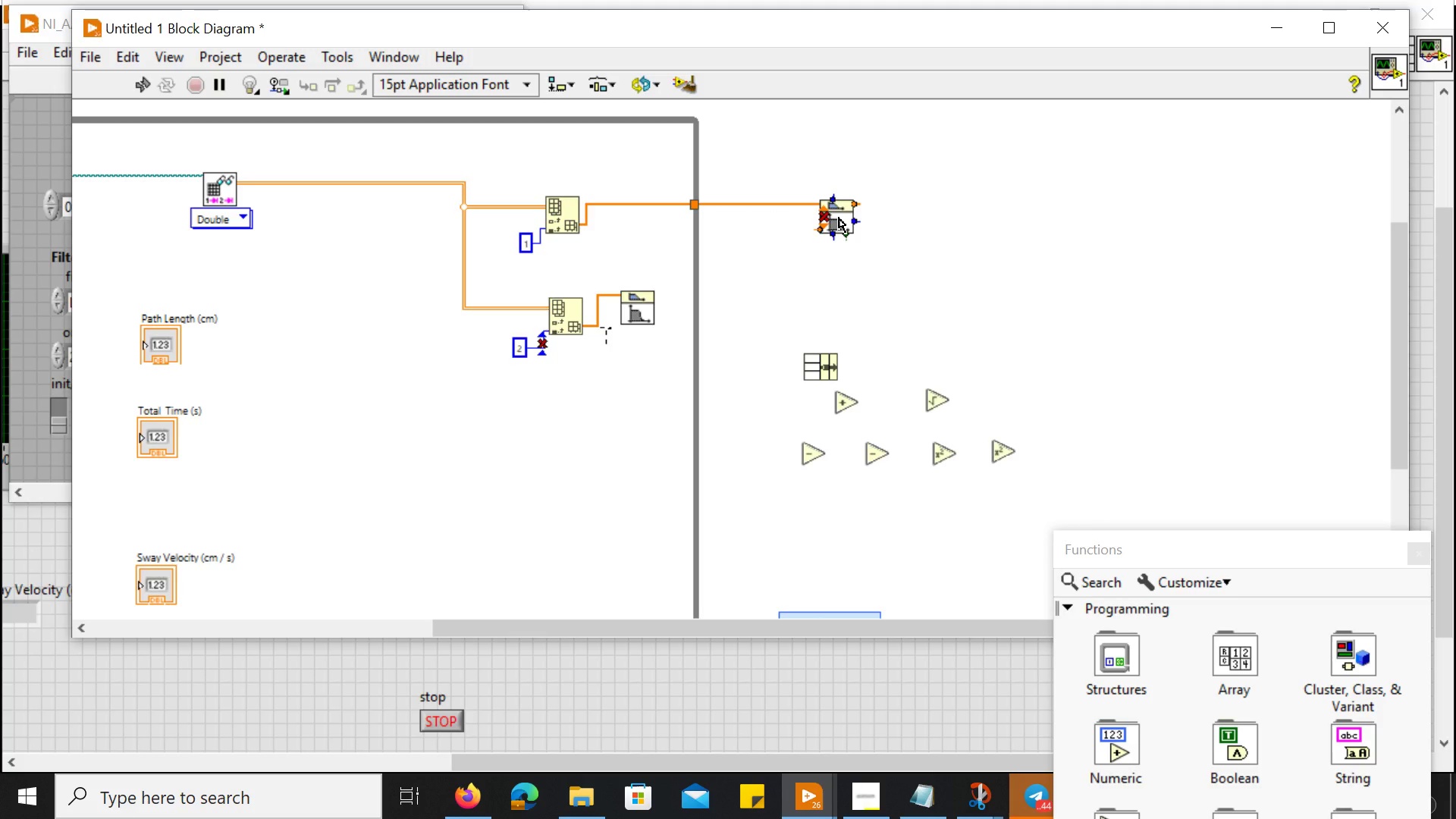 
left_click_drag(start_coordinate=[839, 218], to_coordinate=[656, 207])
 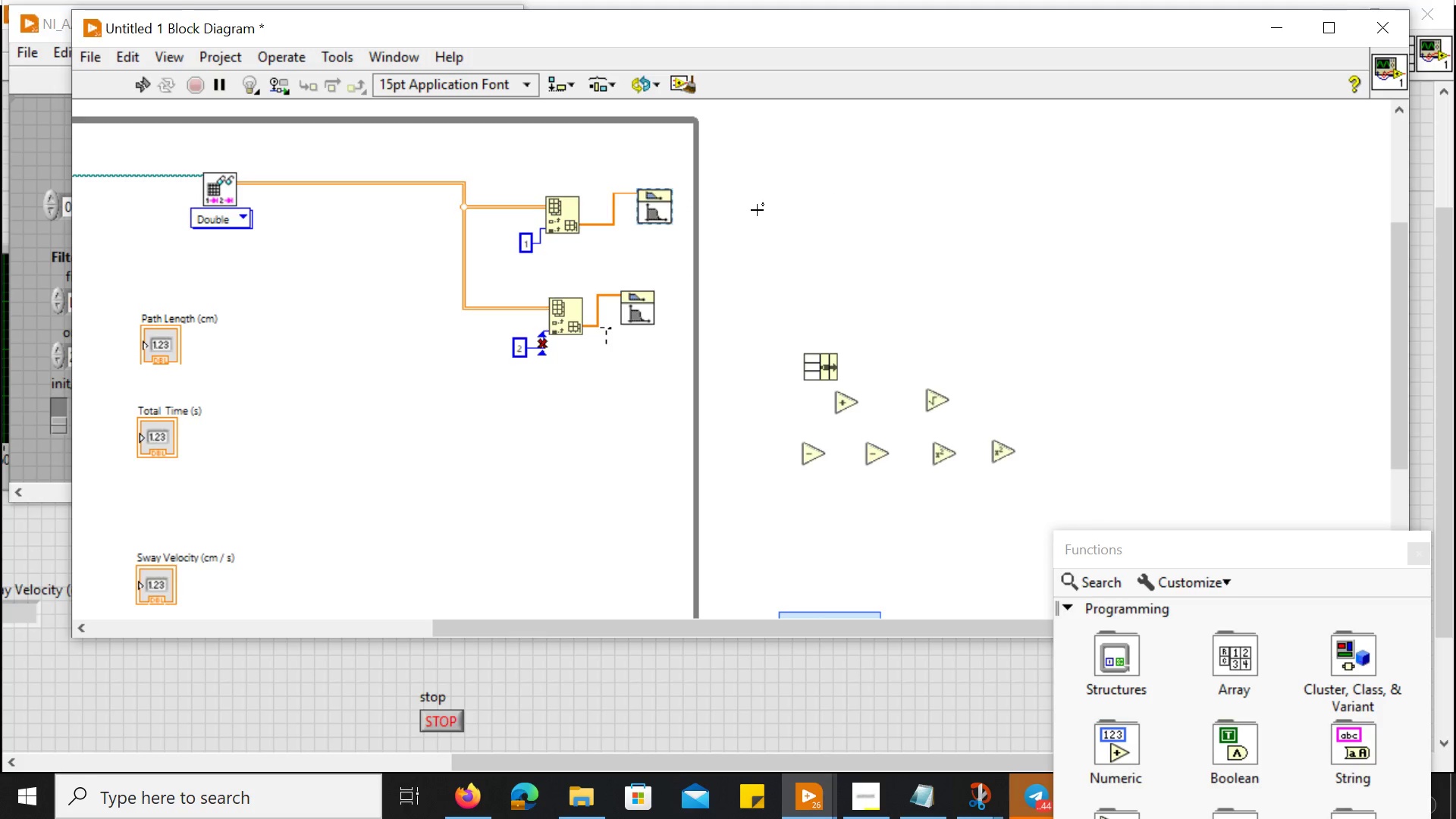 
left_click([695, 259])
 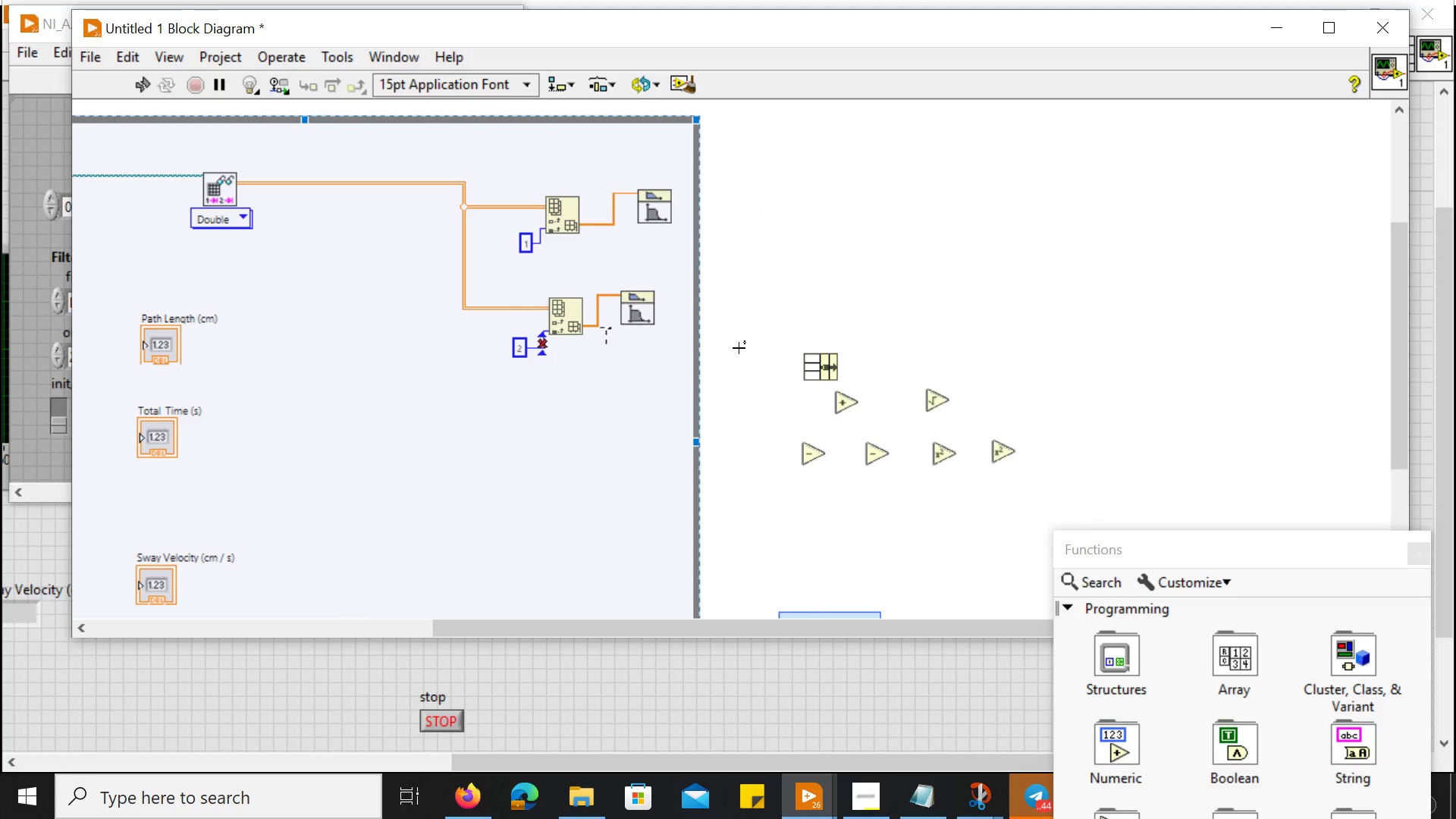 
scroll: coordinate [739, 348], scroll_direction: down, amount: 2.0
 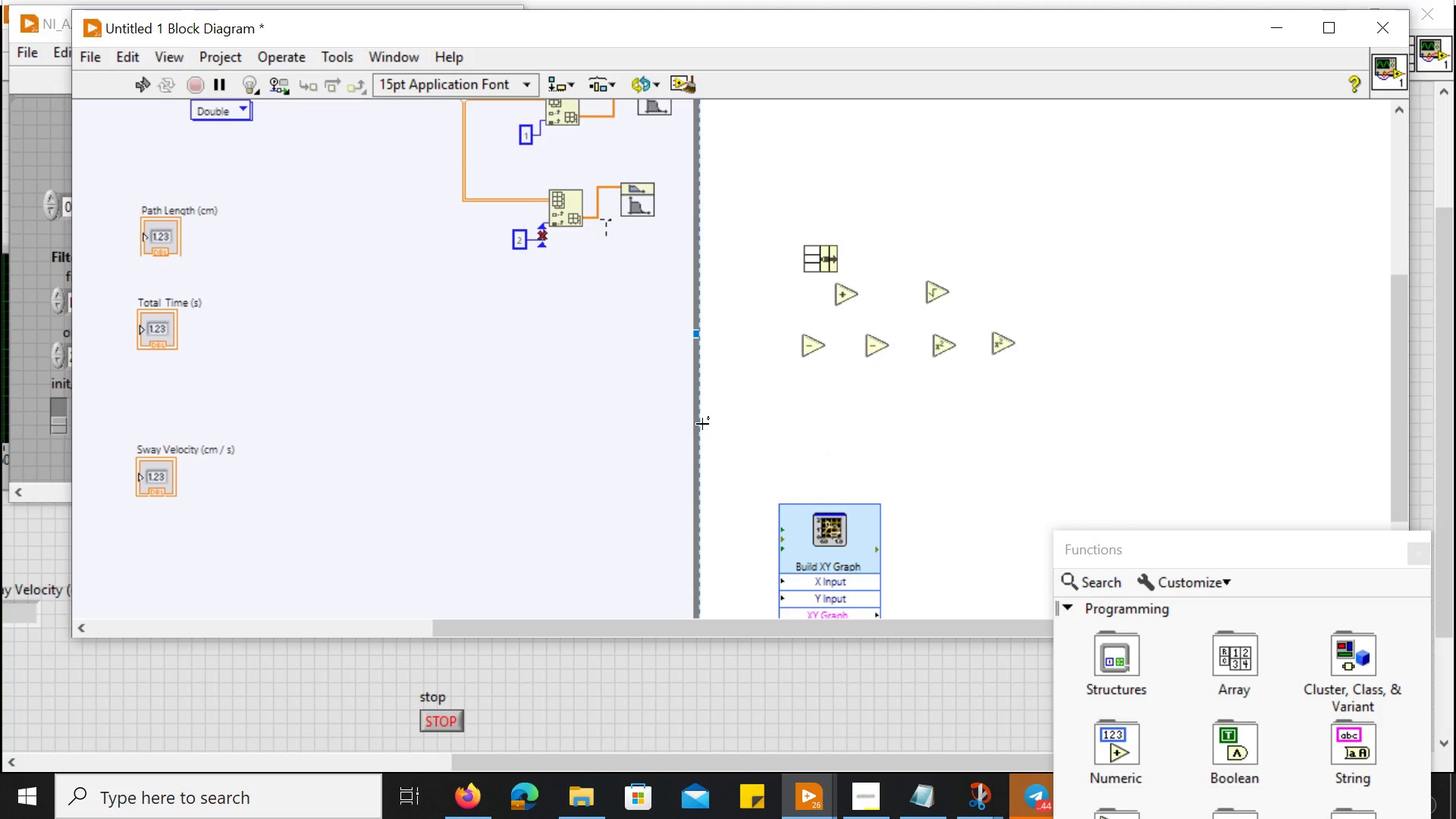 
left_click([702, 424])
 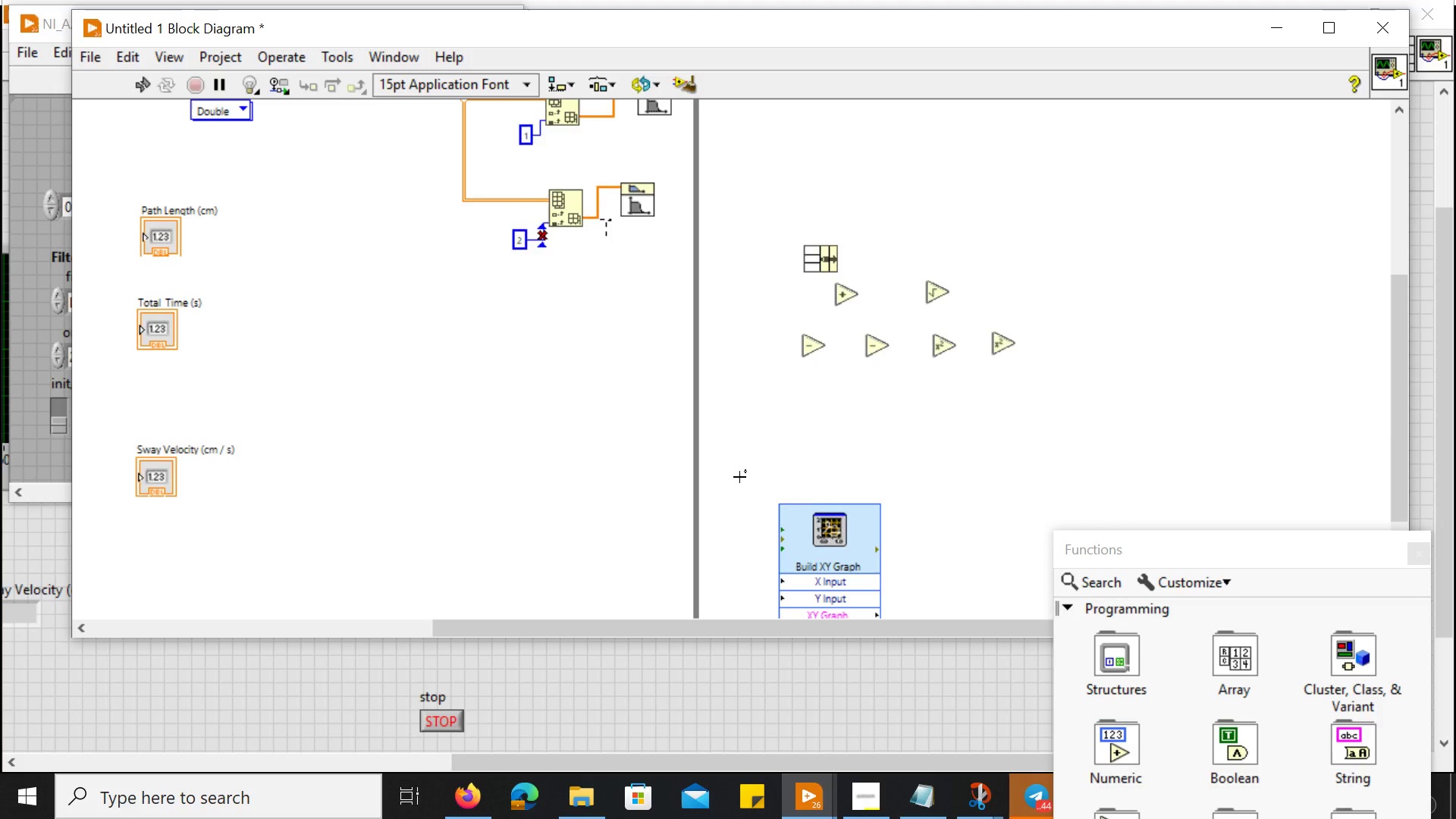 
scroll: coordinate [739, 477], scroll_direction: down, amount: 7.0
 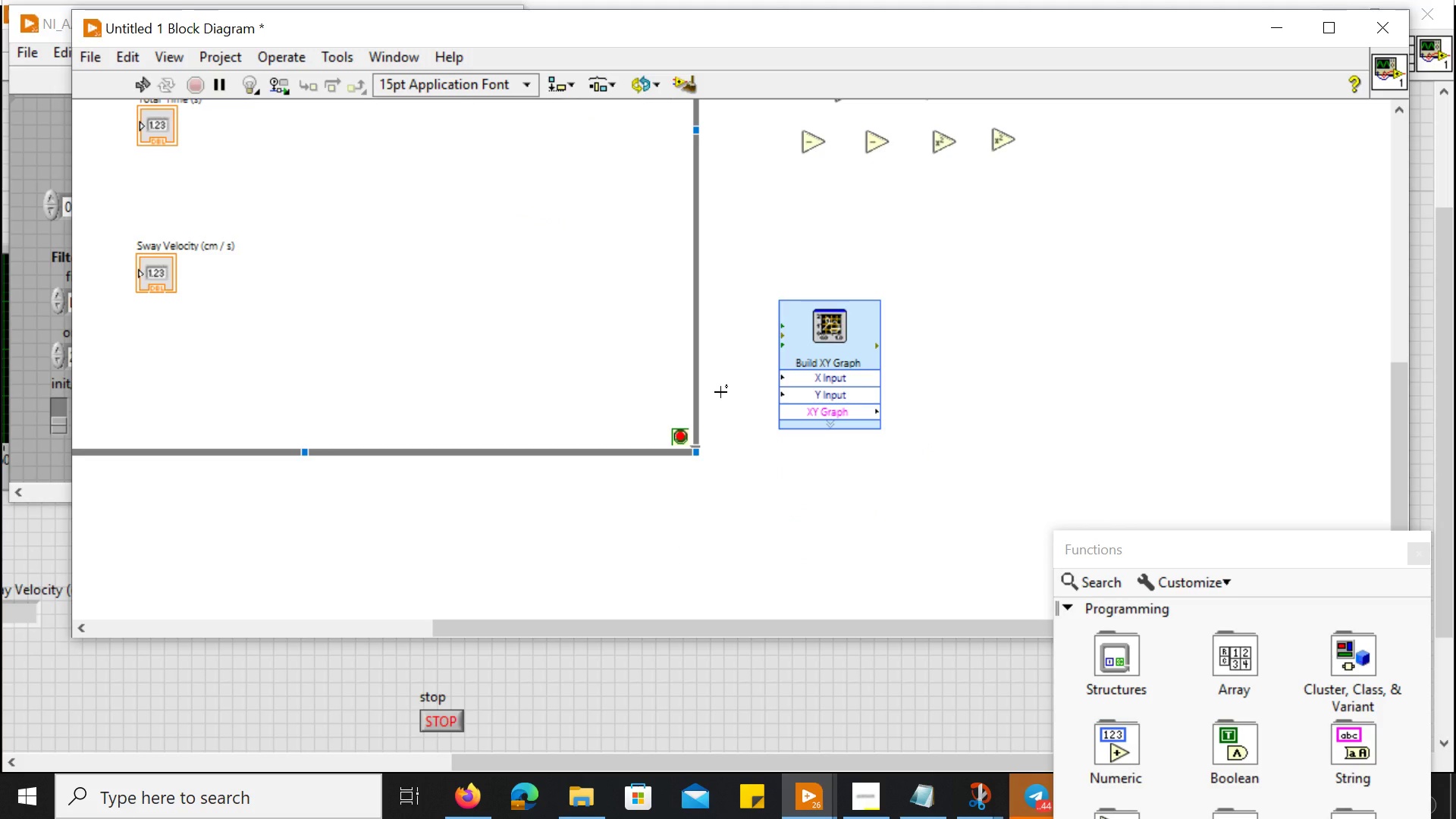 
key(Control+ControlLeft)
 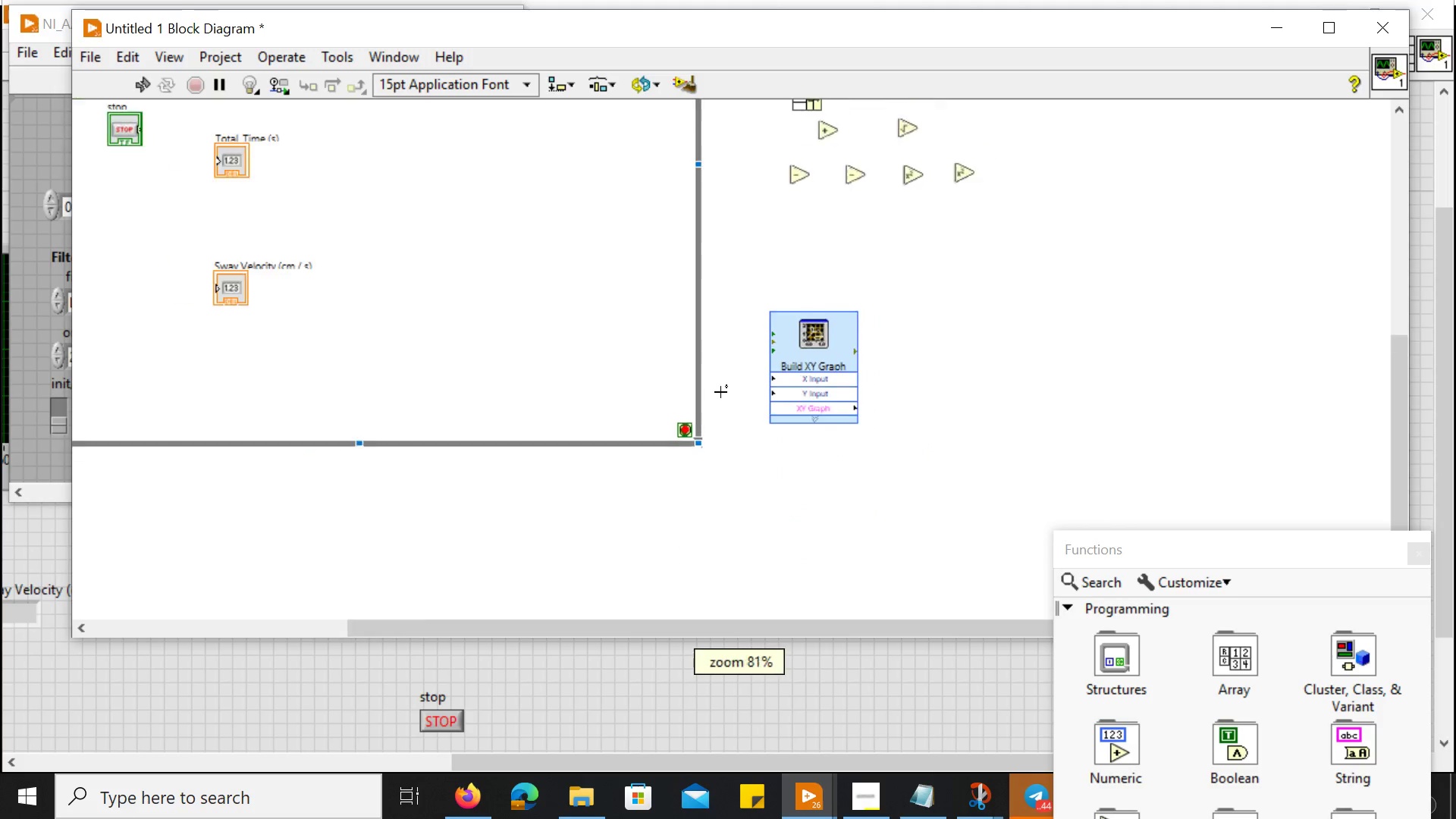 
key(Control+ControlLeft)
 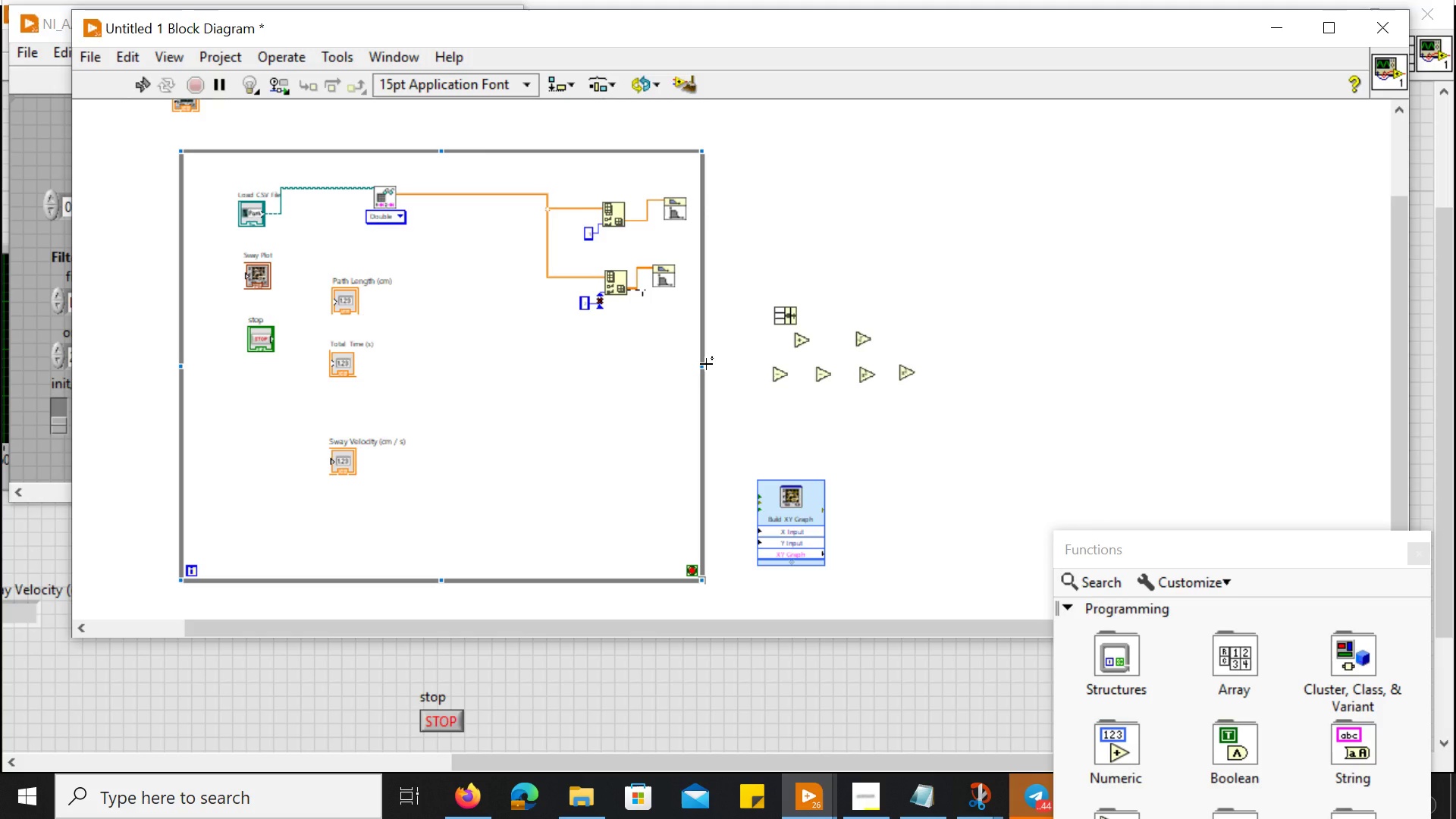 
scroll: coordinate [720, 392], scroll_direction: down, amount: 1.0
 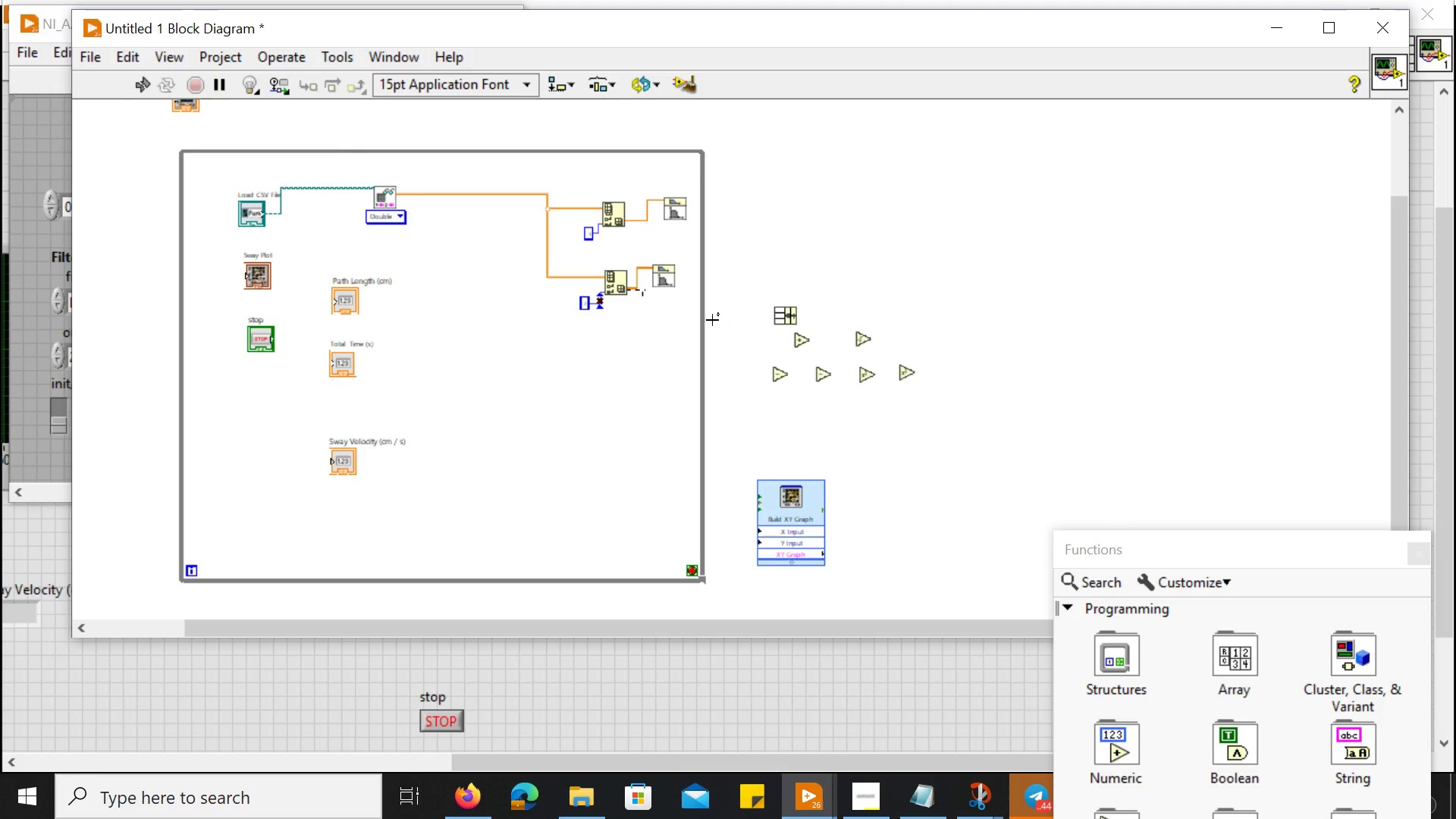 
wait(5.66)
 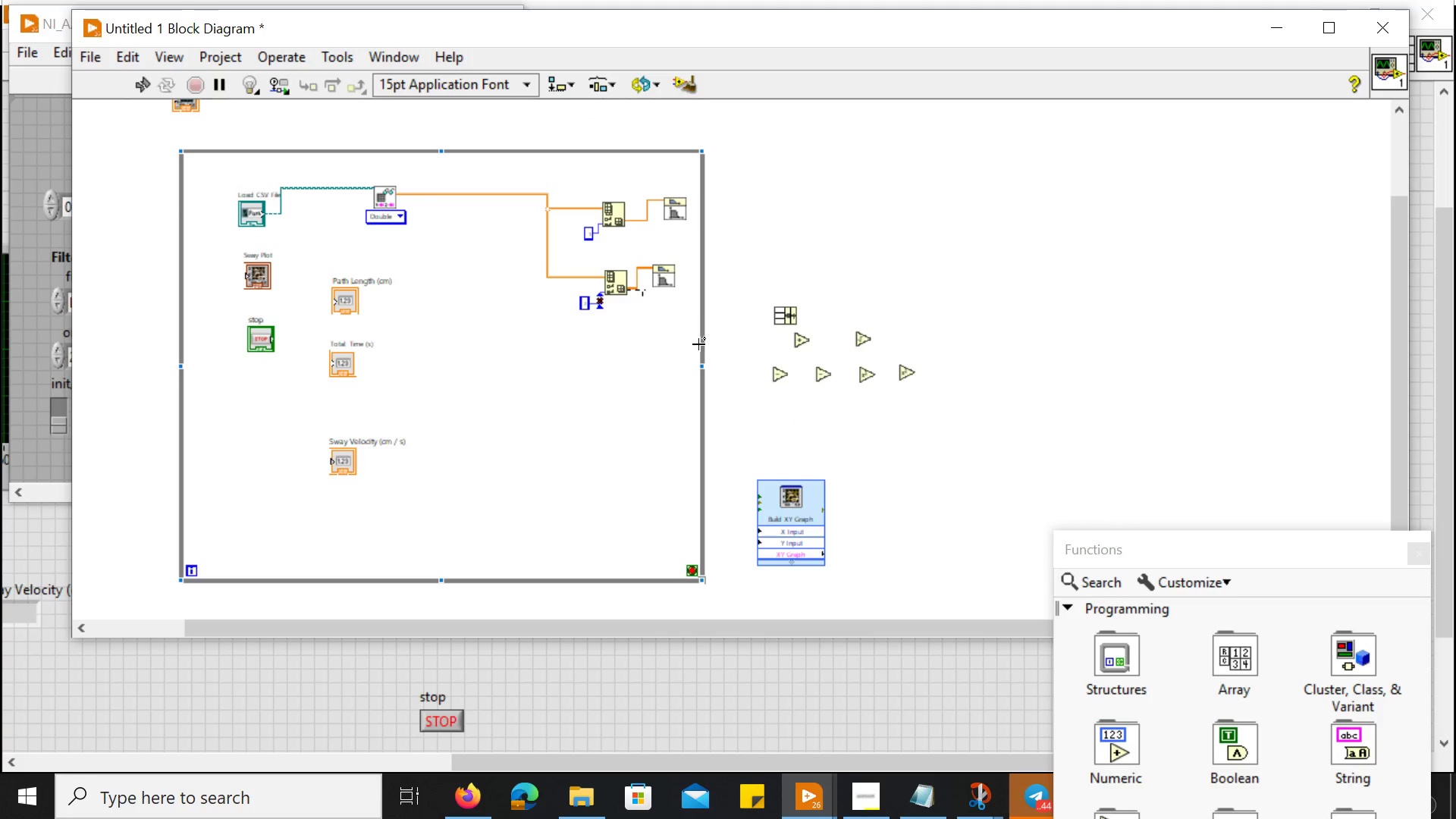 
left_click_drag(start_coordinate=[704, 369], to_coordinate=[908, 372])
 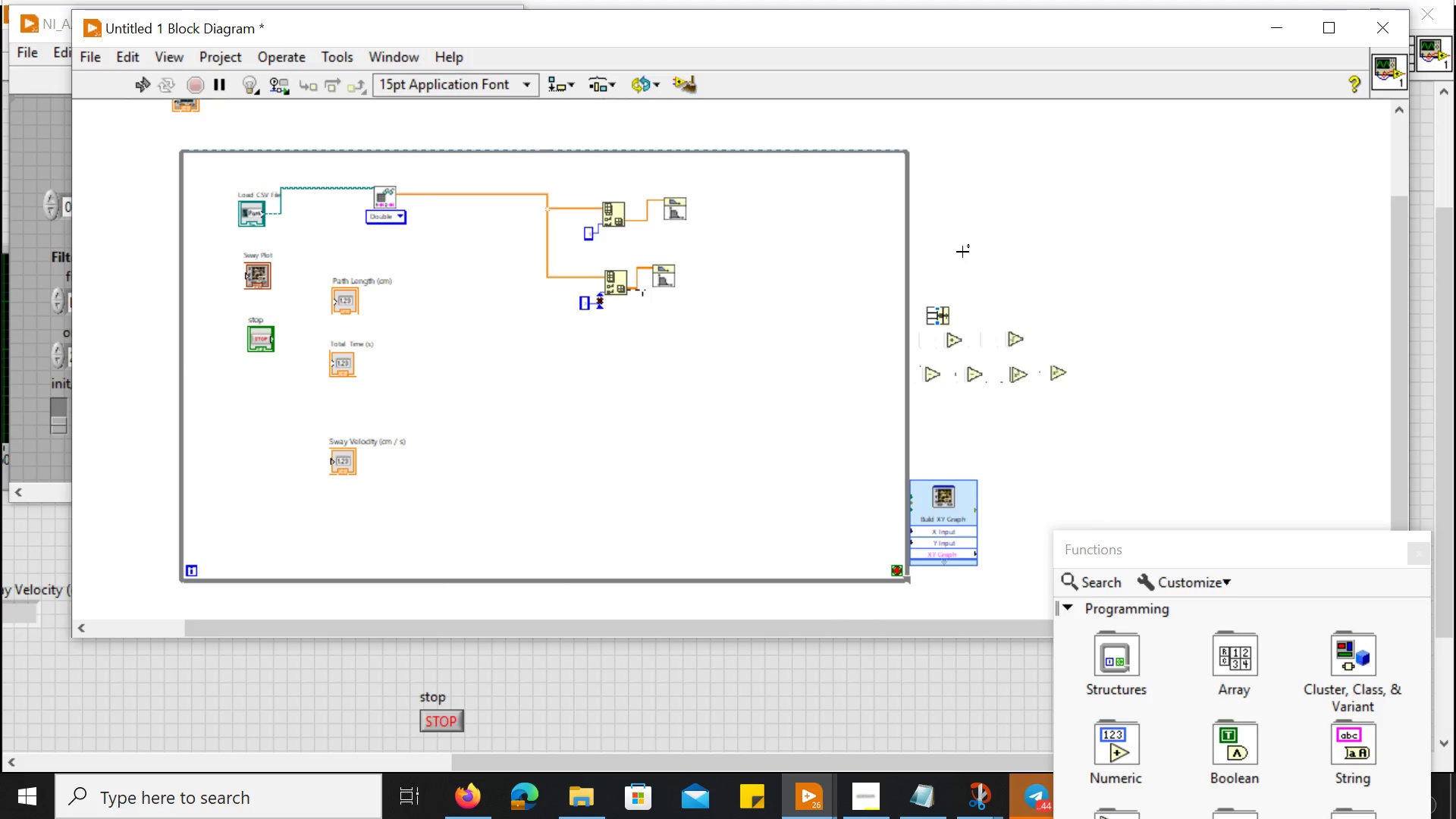 
left_click([962, 250])
 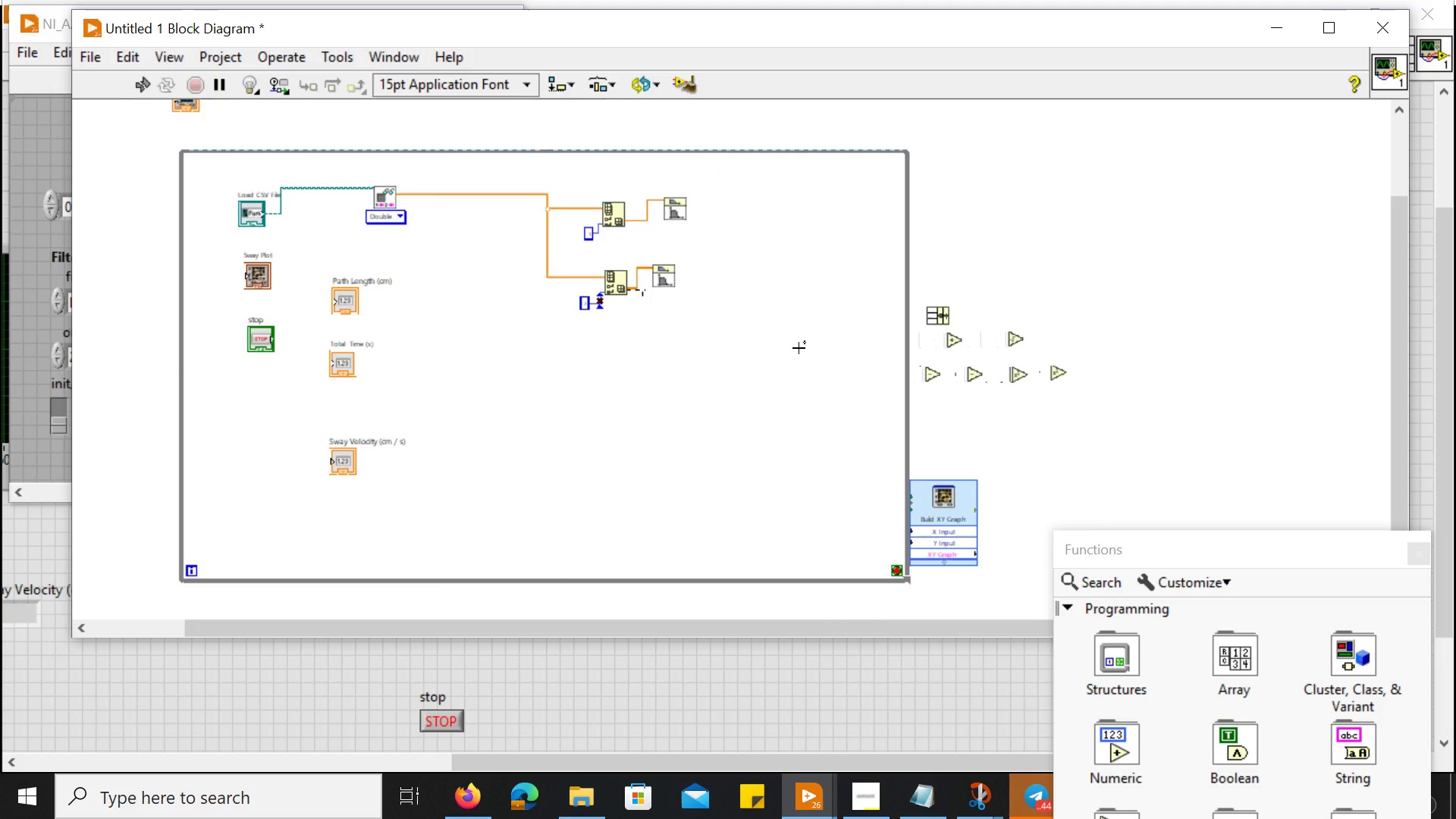 
key(Control+ControlLeft)
 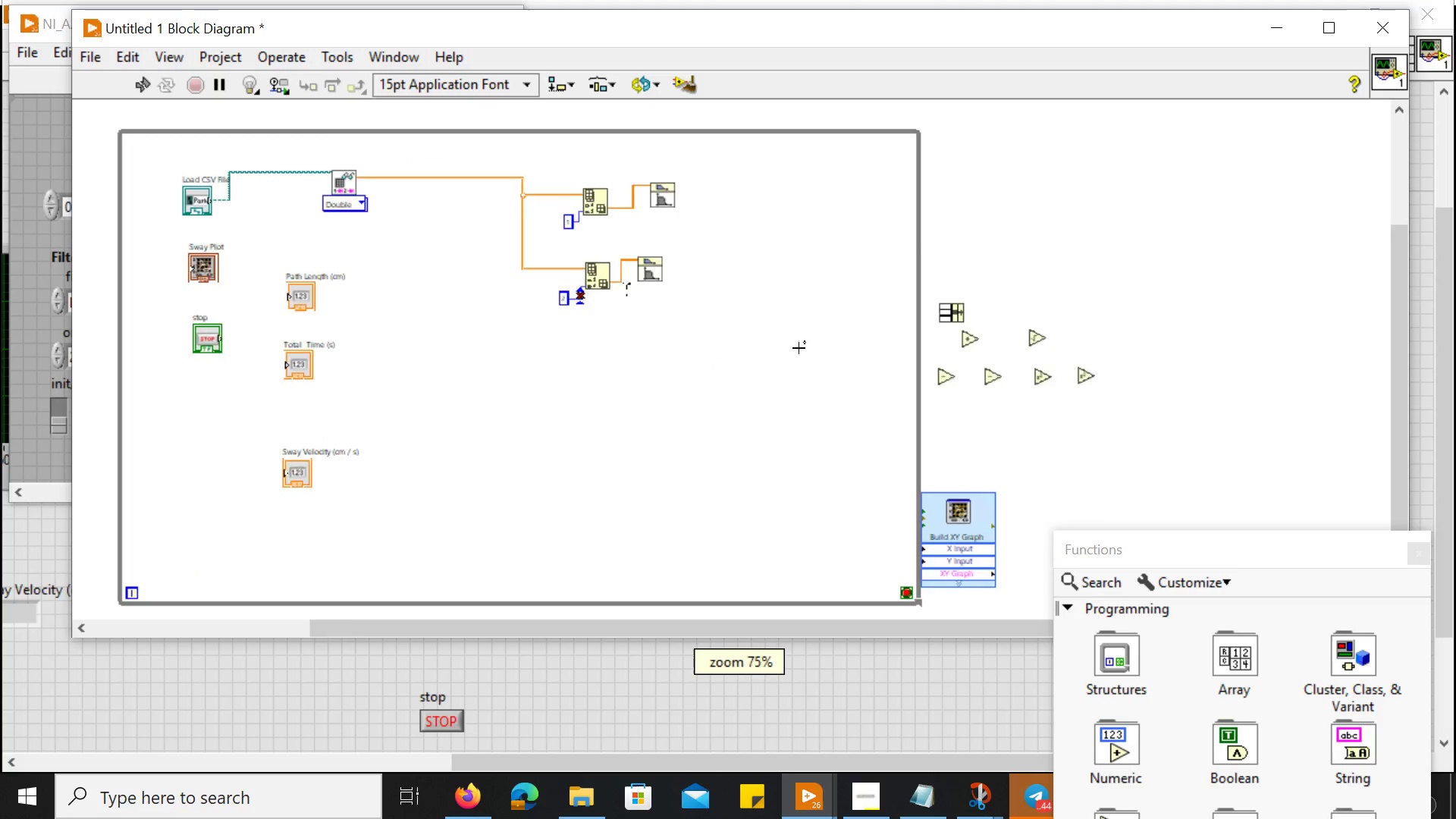 
scroll: coordinate [799, 348], scroll_direction: up, amount: 4.0
 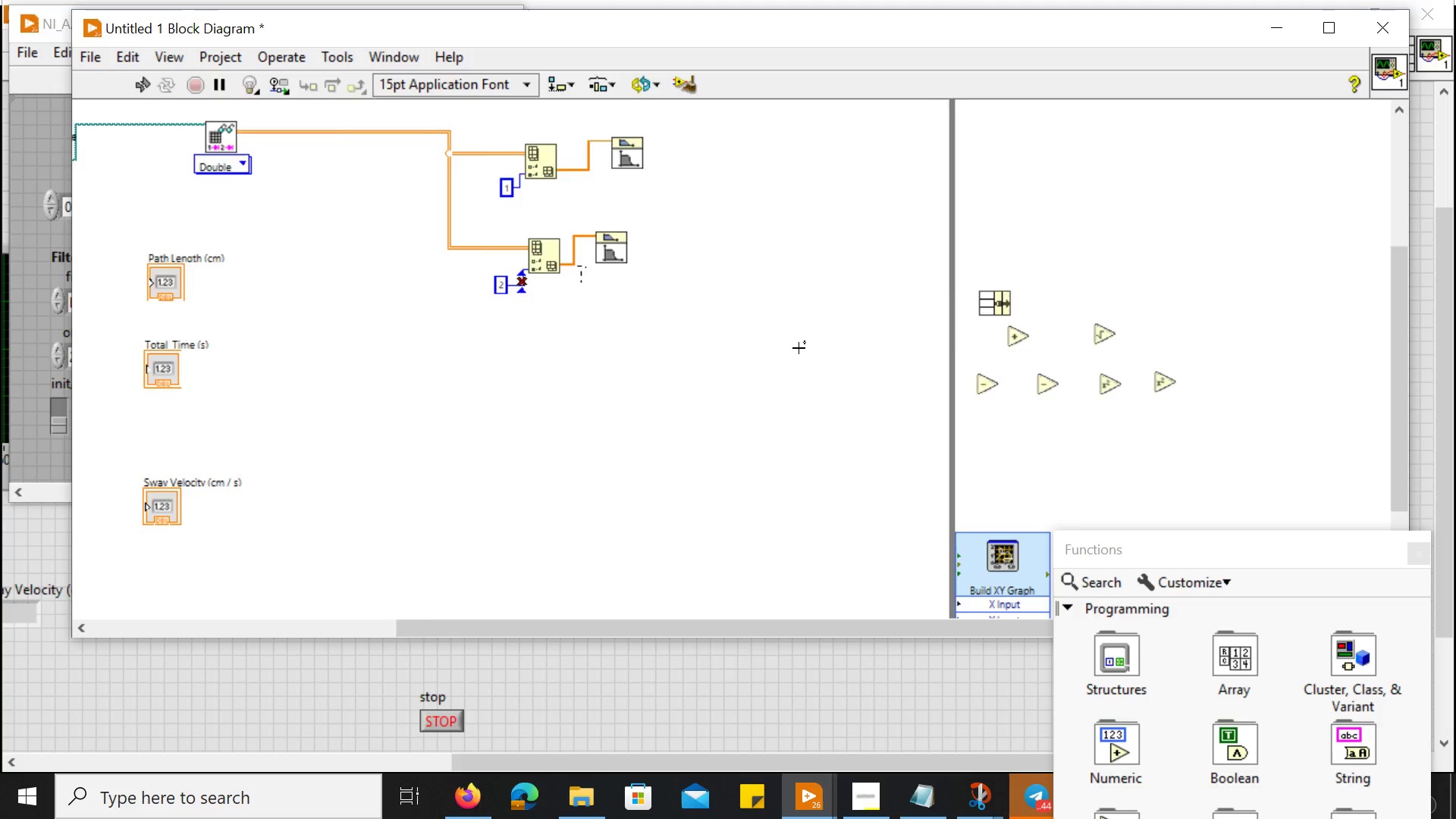 
hold_key(key=ControlLeft, duration=0.34)
 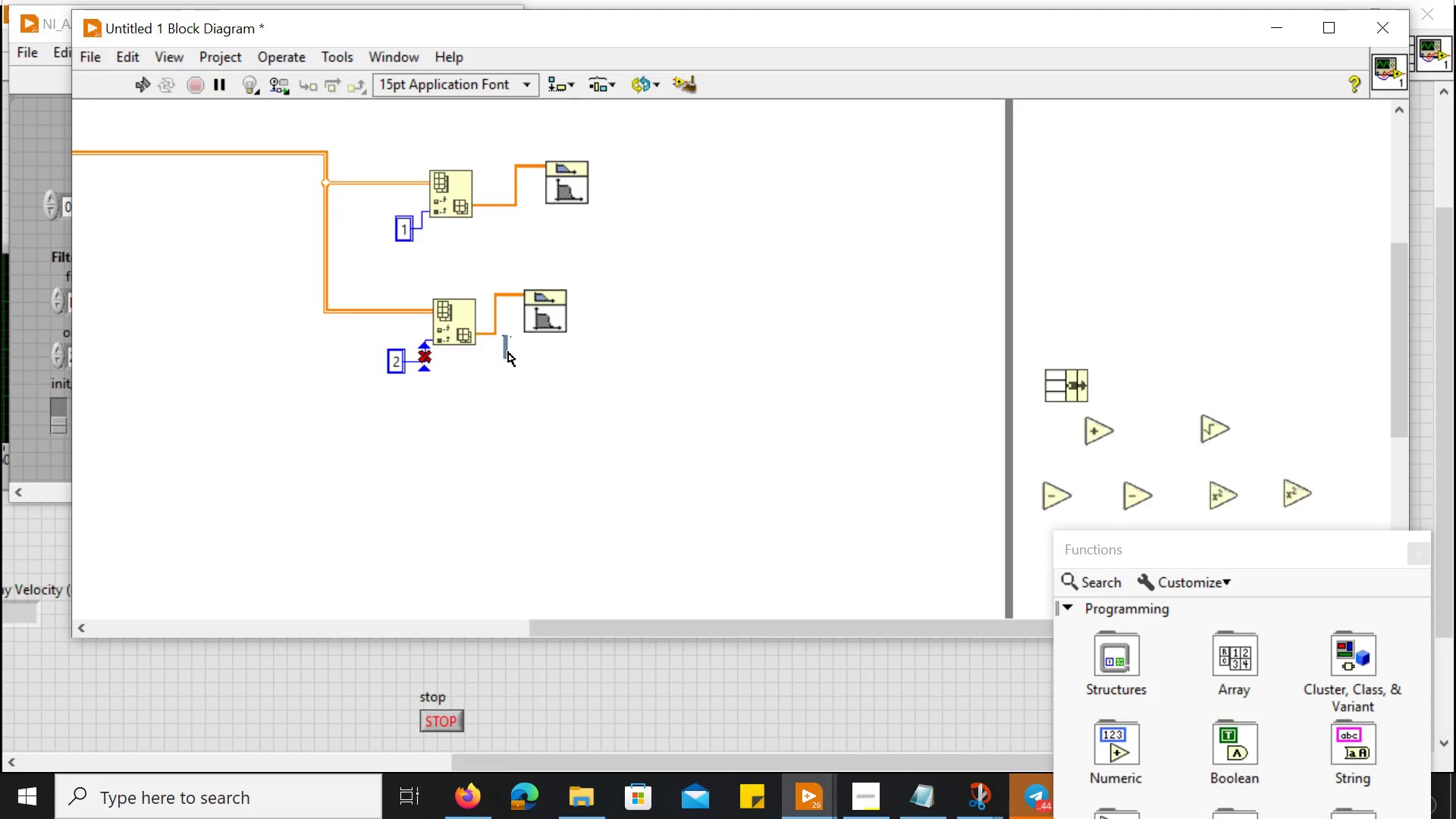 
left_click([508, 353])
 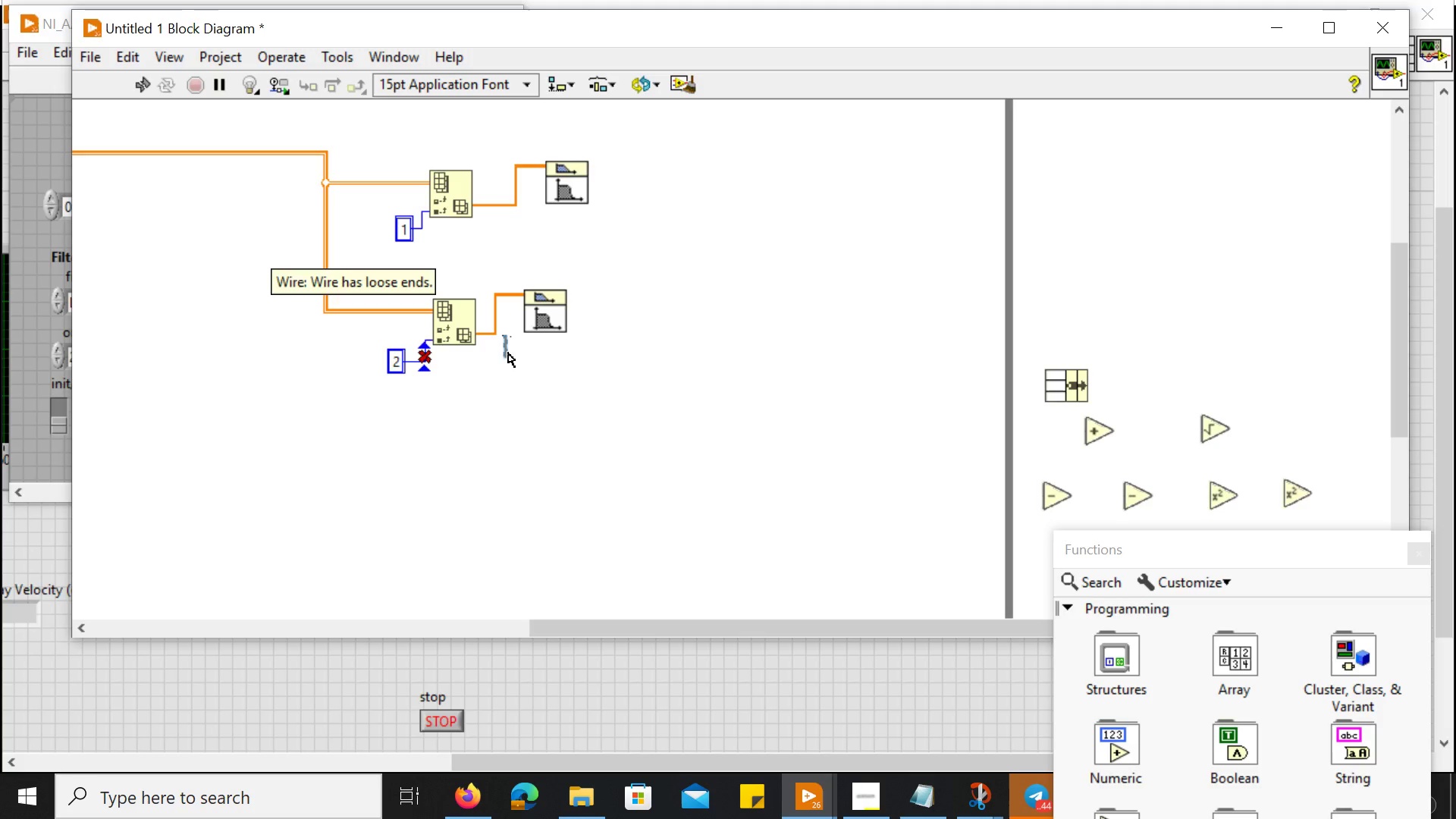 
key(Delete)
 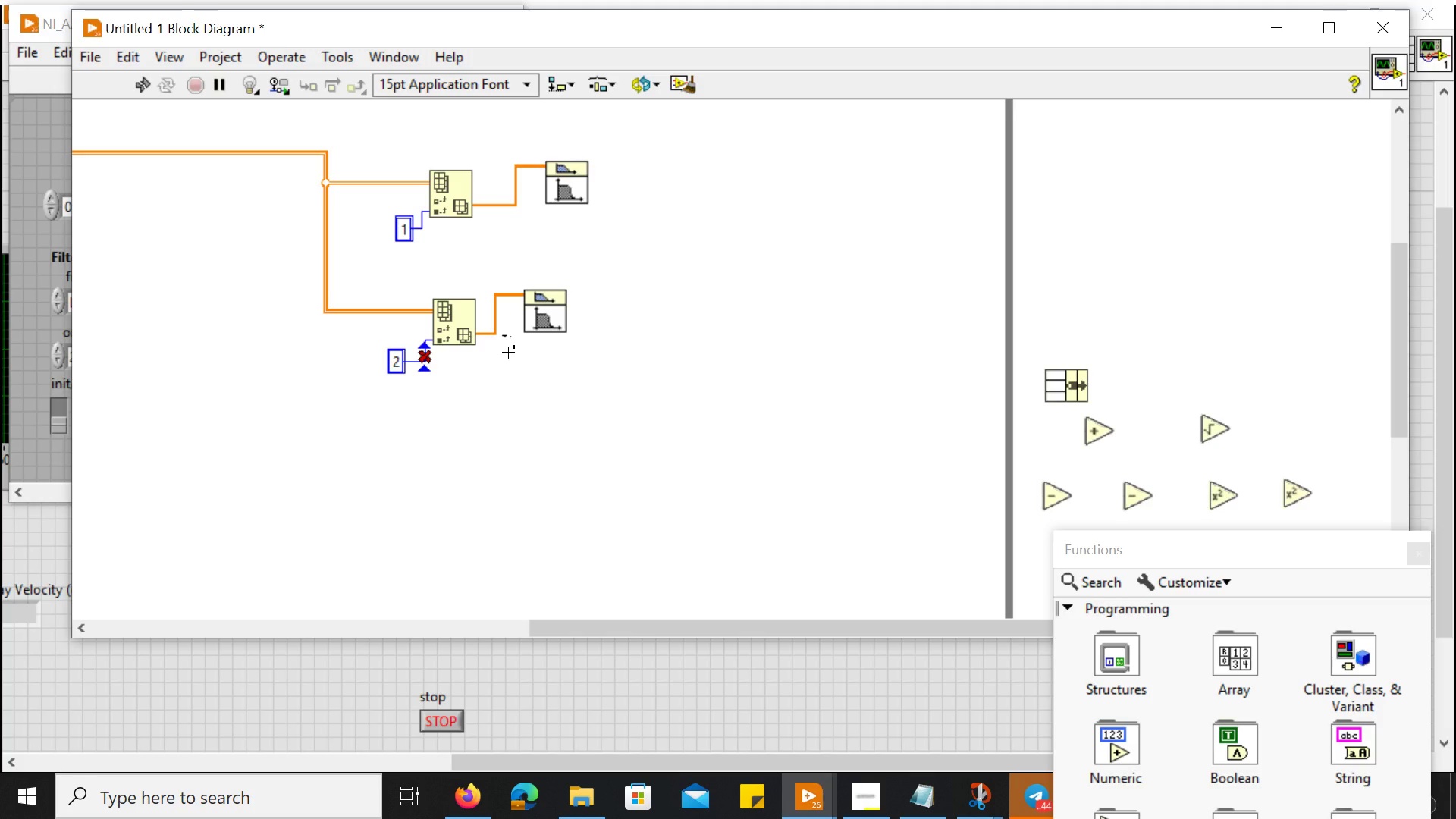 
key(Delete)
 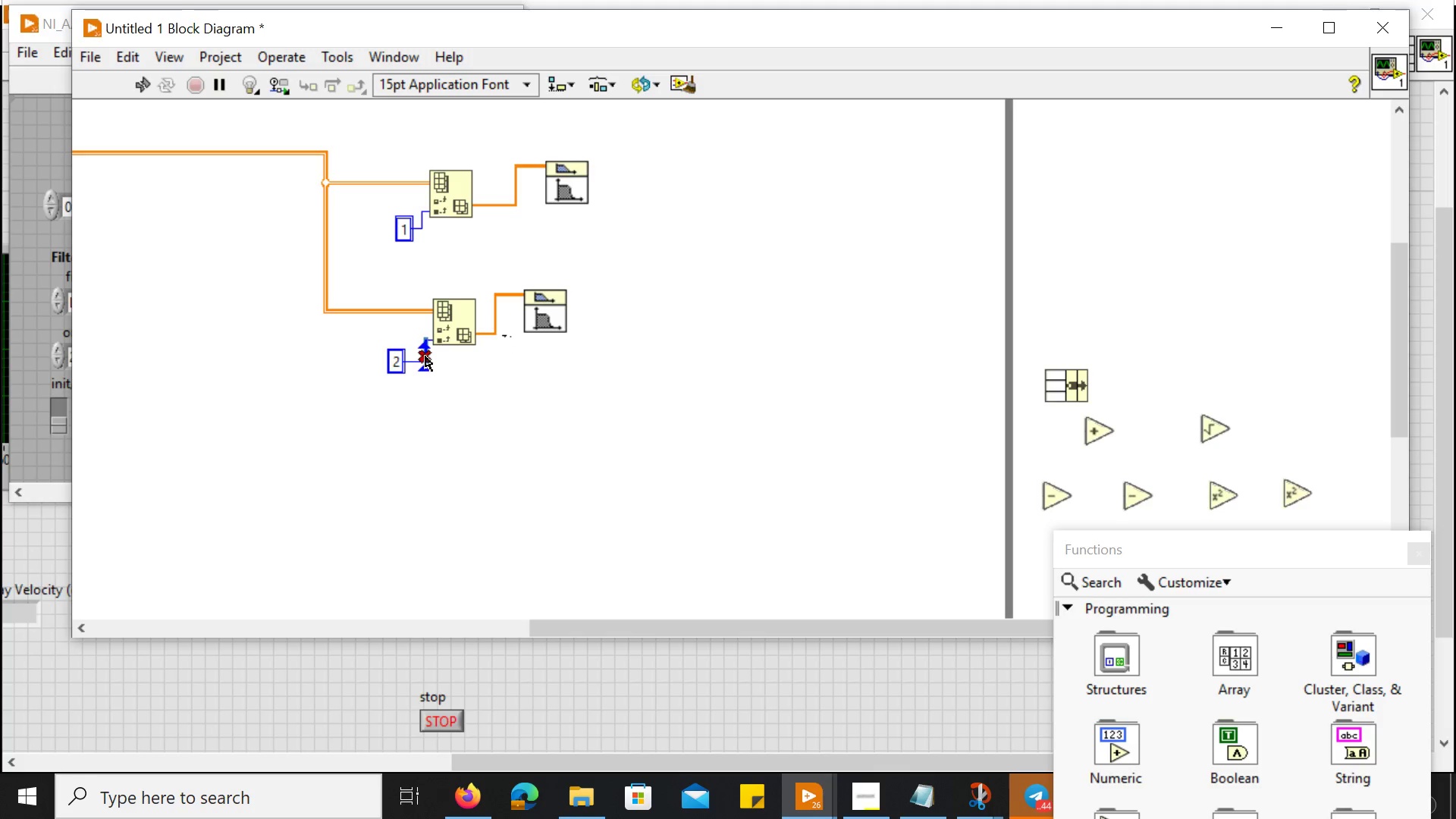 
left_click([422, 356])
 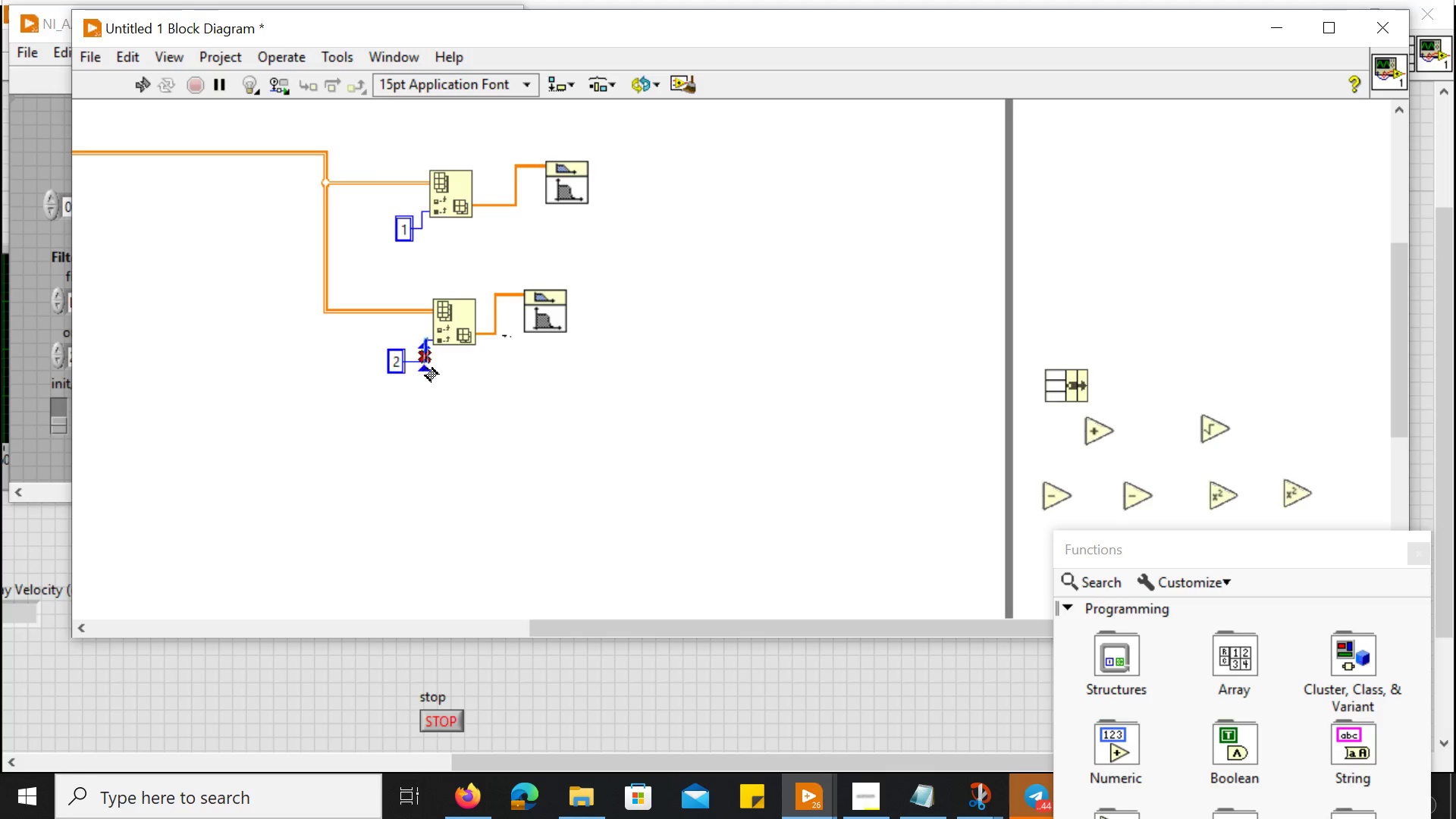 
left_click([439, 421])
 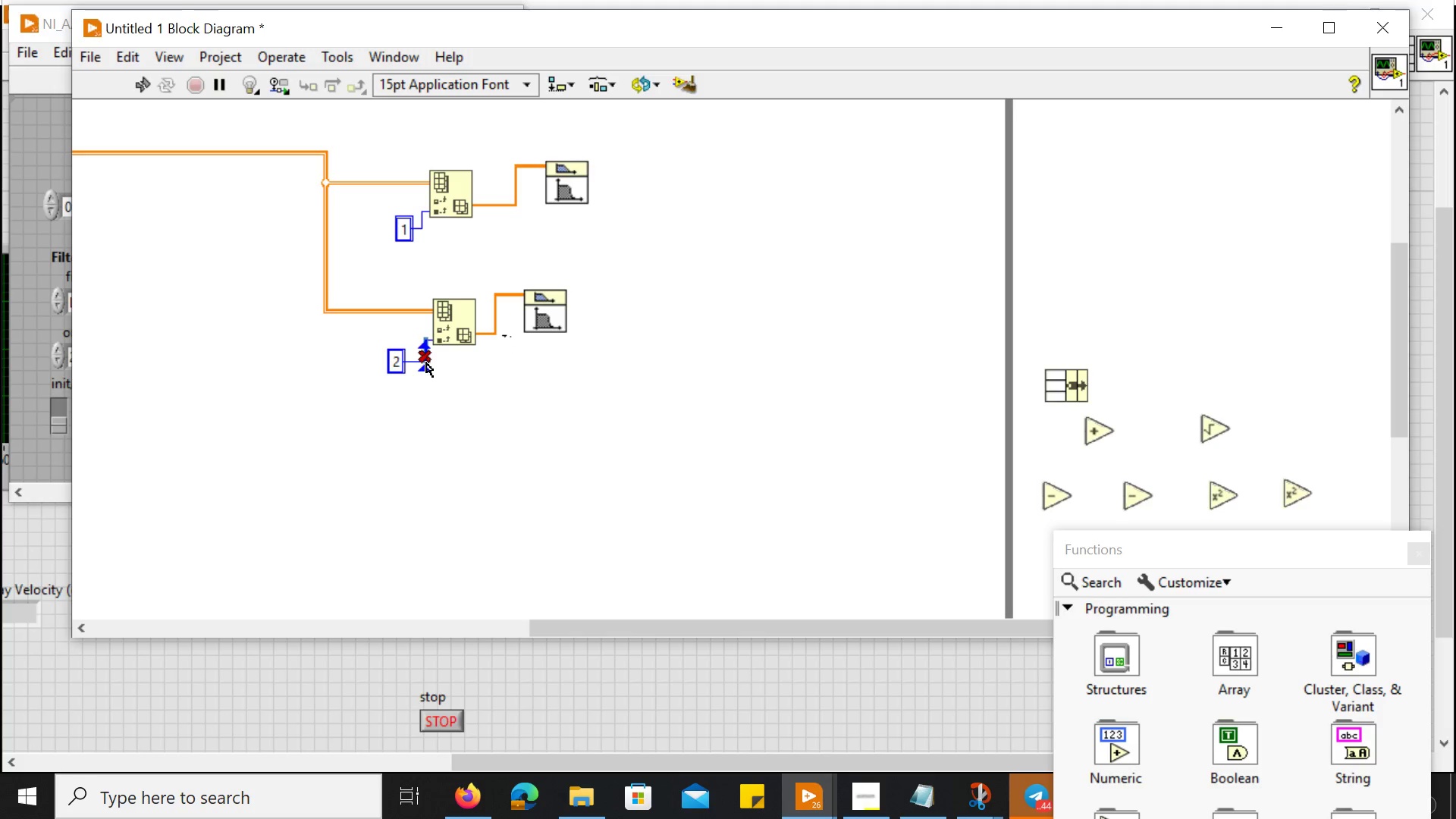 
left_click([426, 357])
 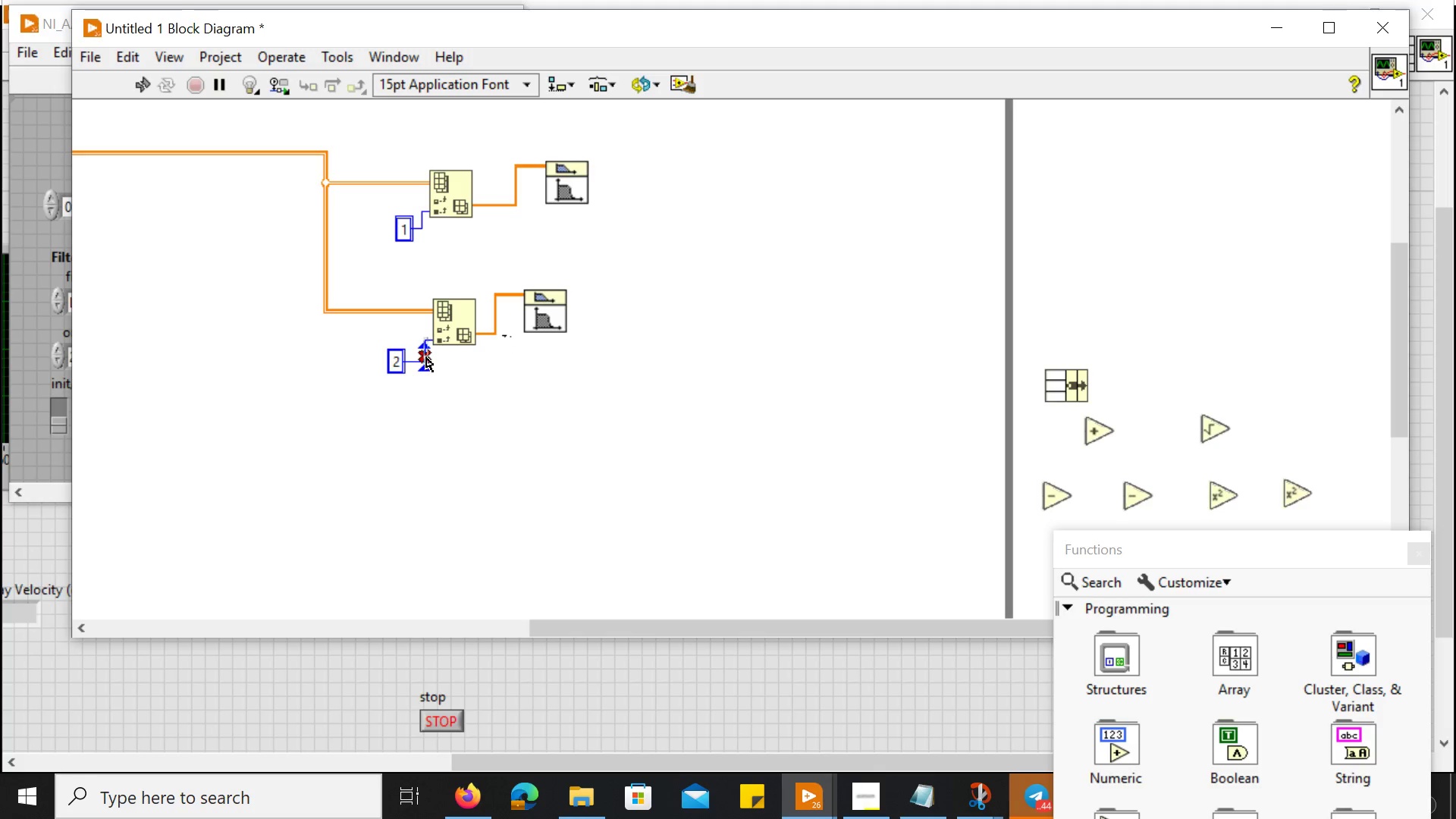 
key(Delete)
 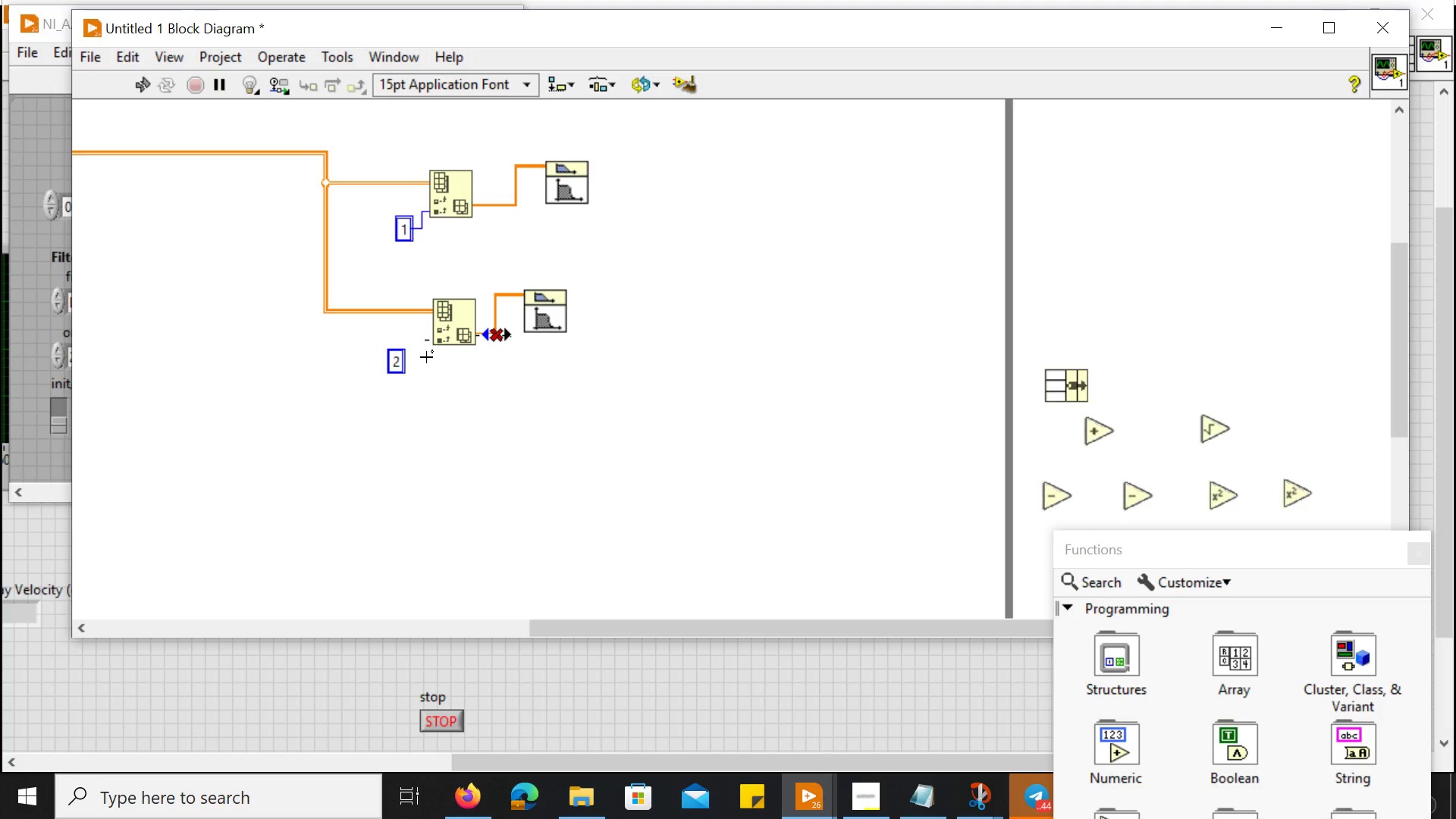 
key(Delete)
 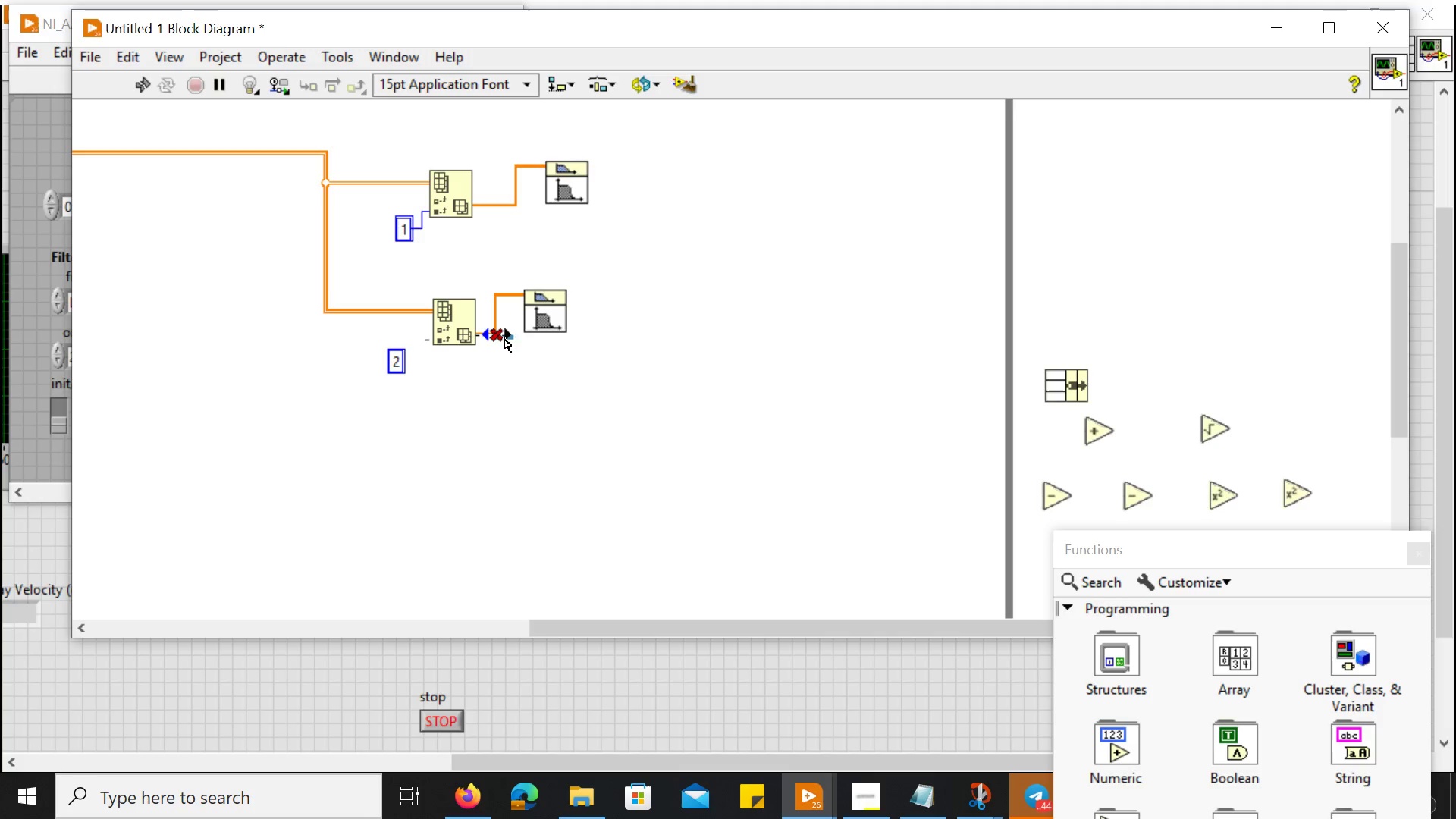 
left_click([497, 338])
 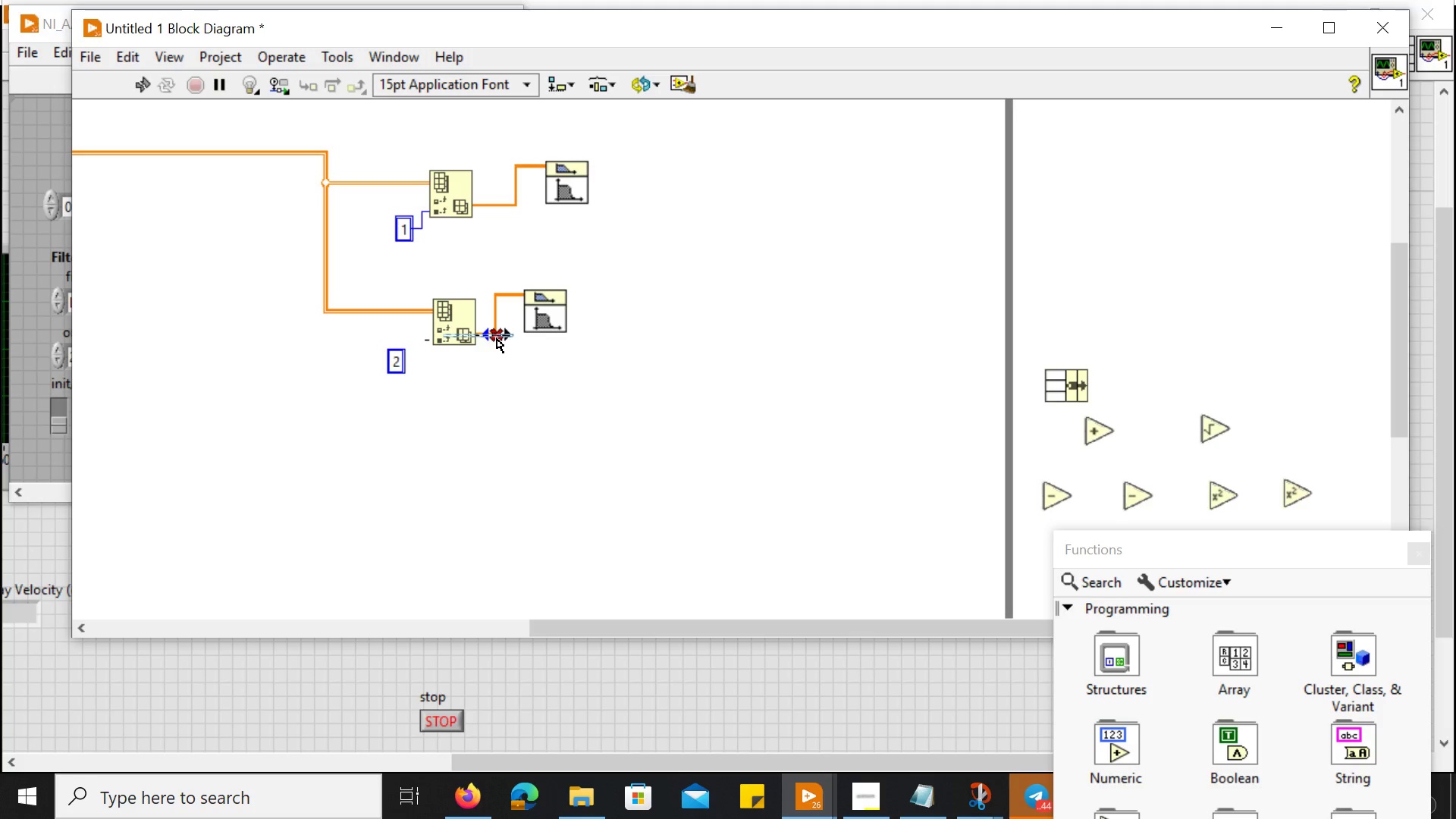 
key(Delete)
 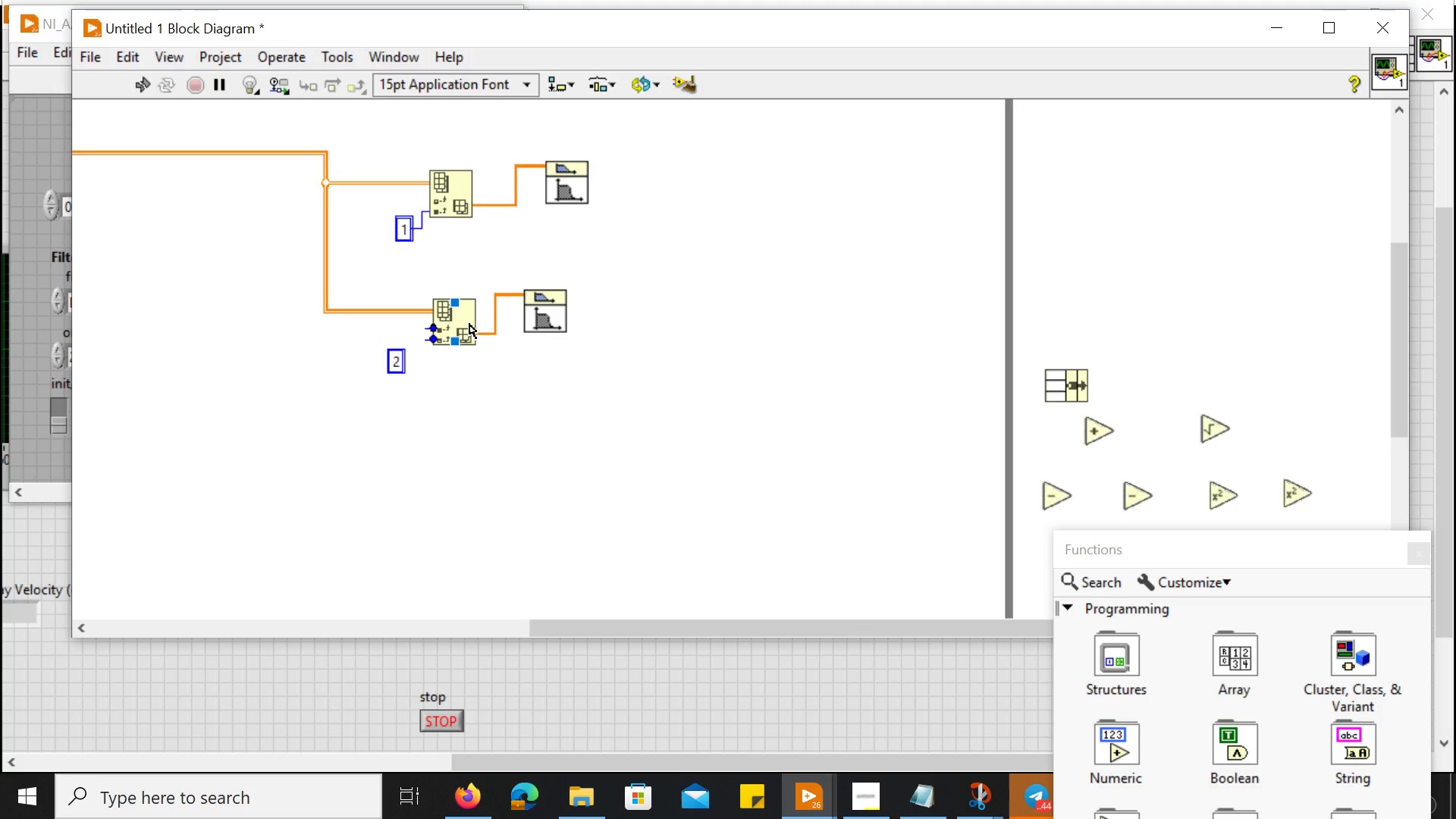 
left_click([406, 363])
 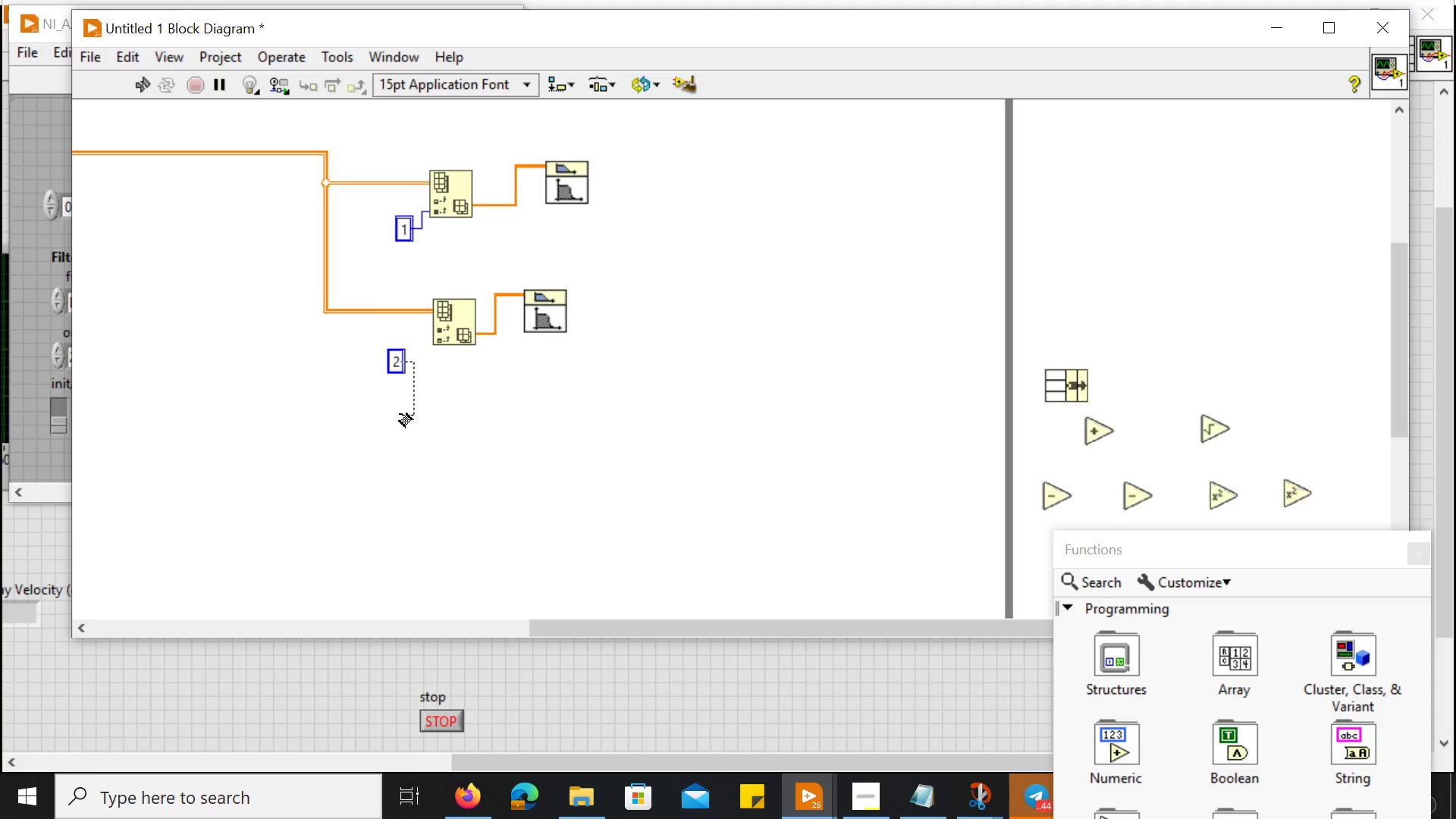 
double_click([395, 360])
 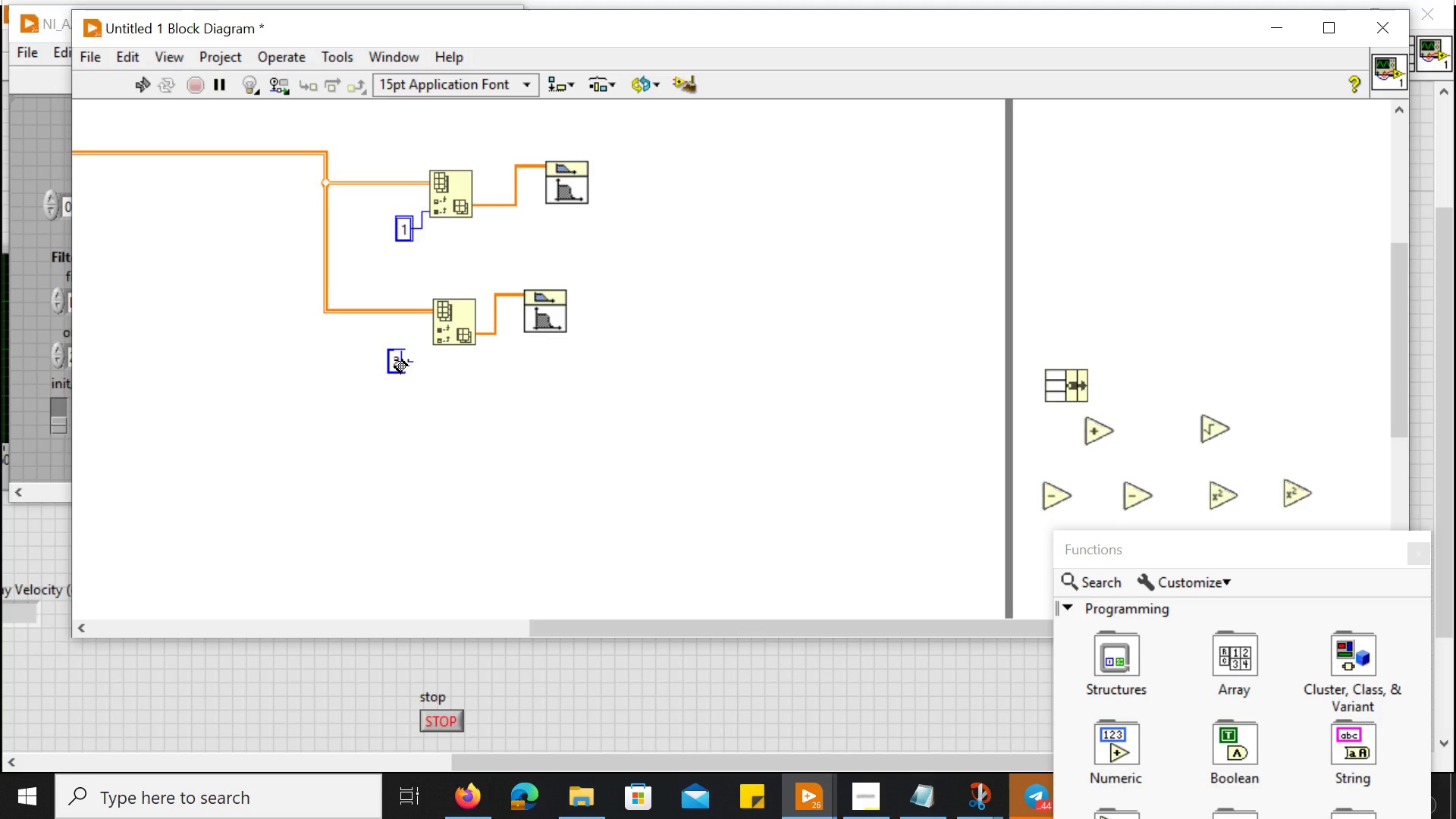 
hold_key(key=ControlLeft, duration=0.7)
scroll: coordinate [395, 360], scroll_direction: up, amount: 11.0
 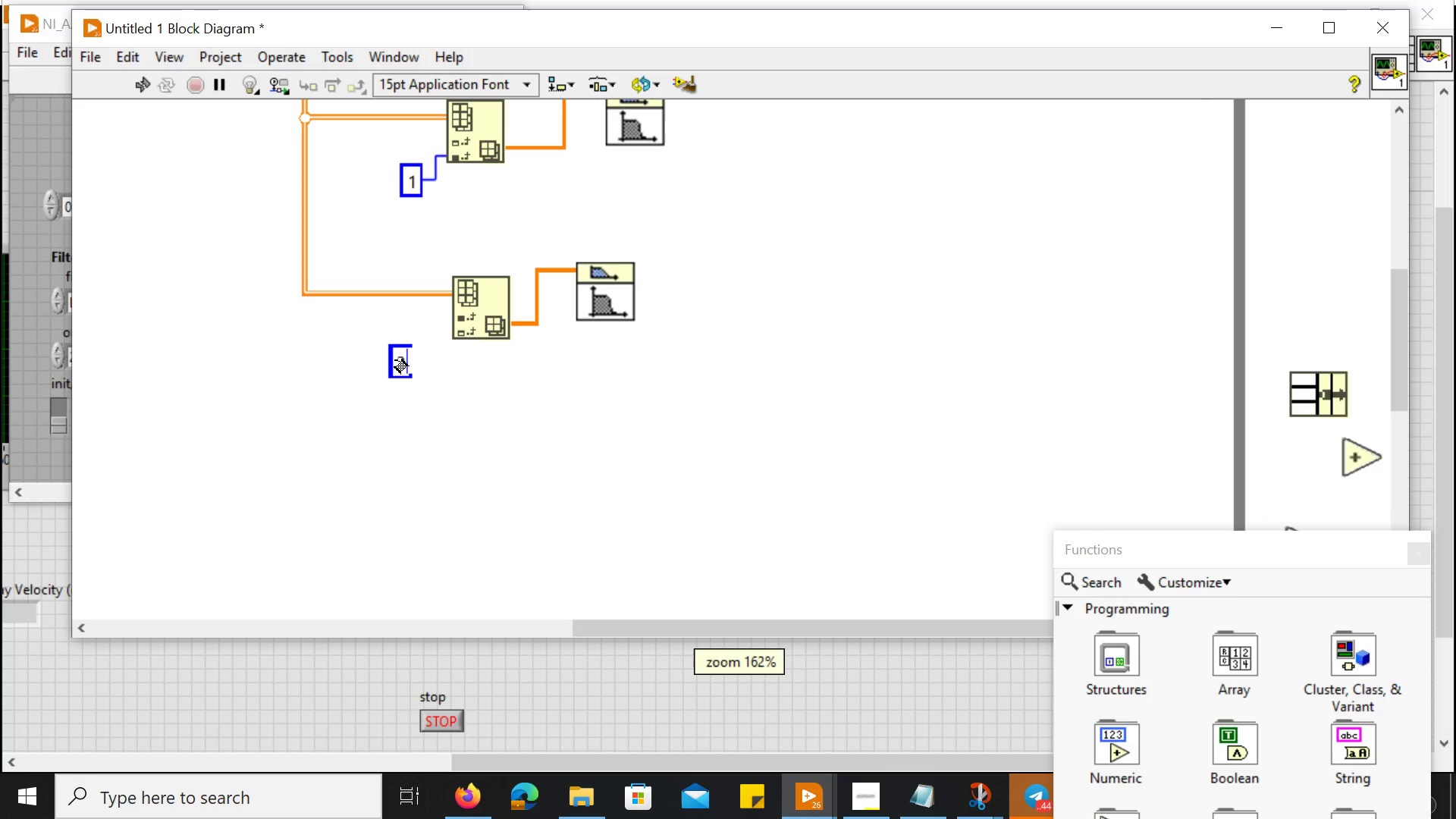 
key(Delete)
 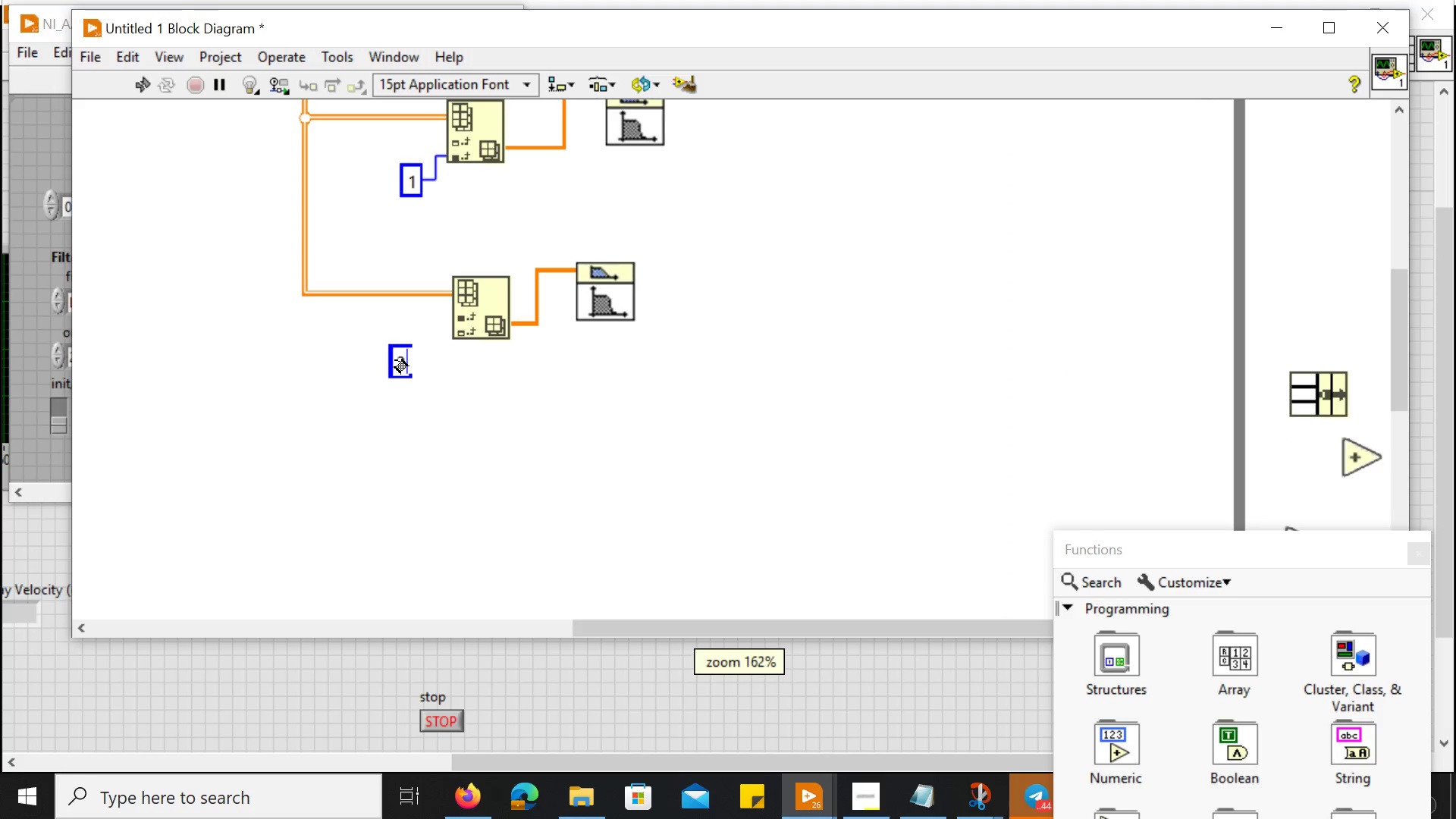 
key(Delete)
 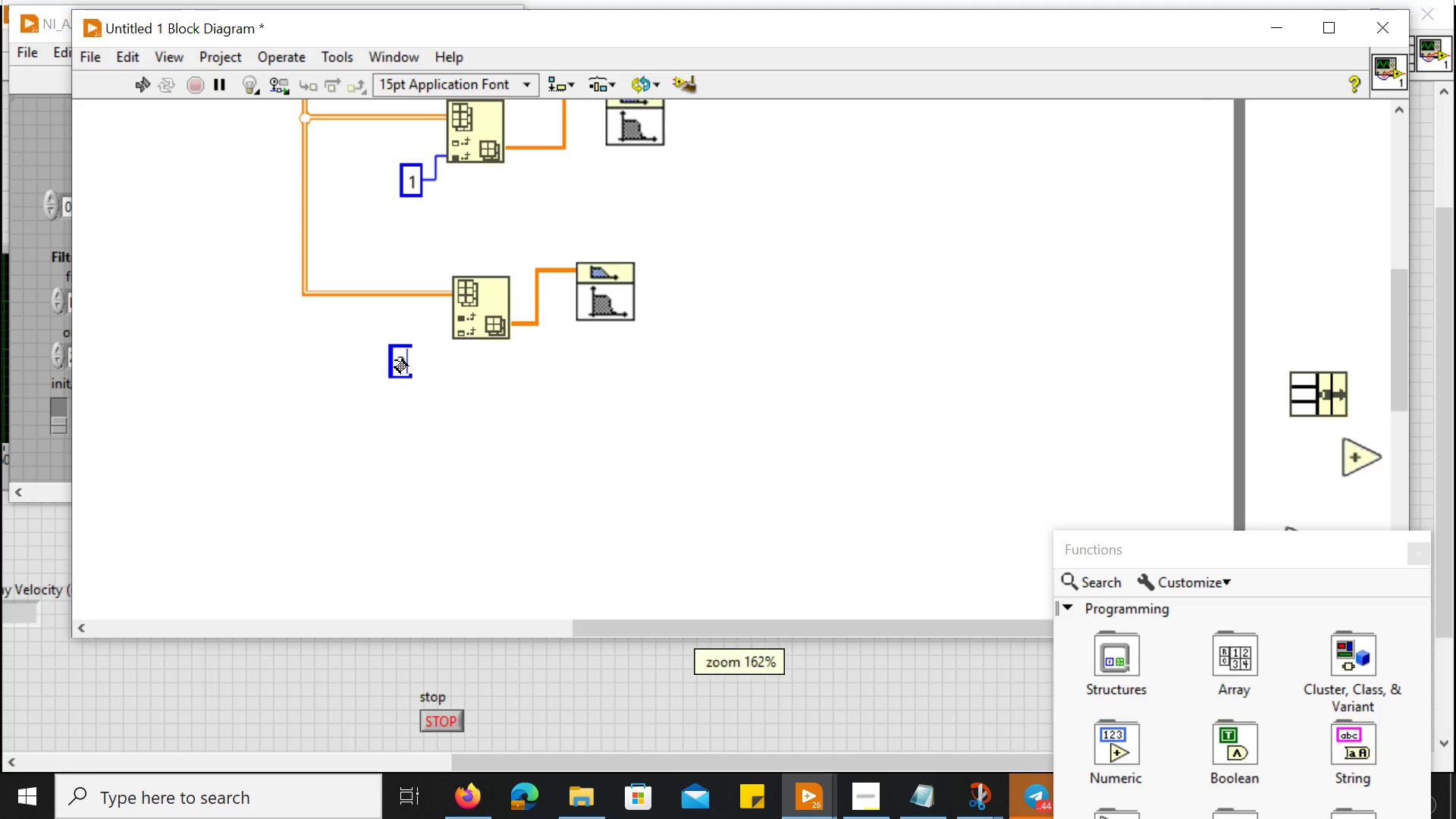 
left_click([395, 360])
 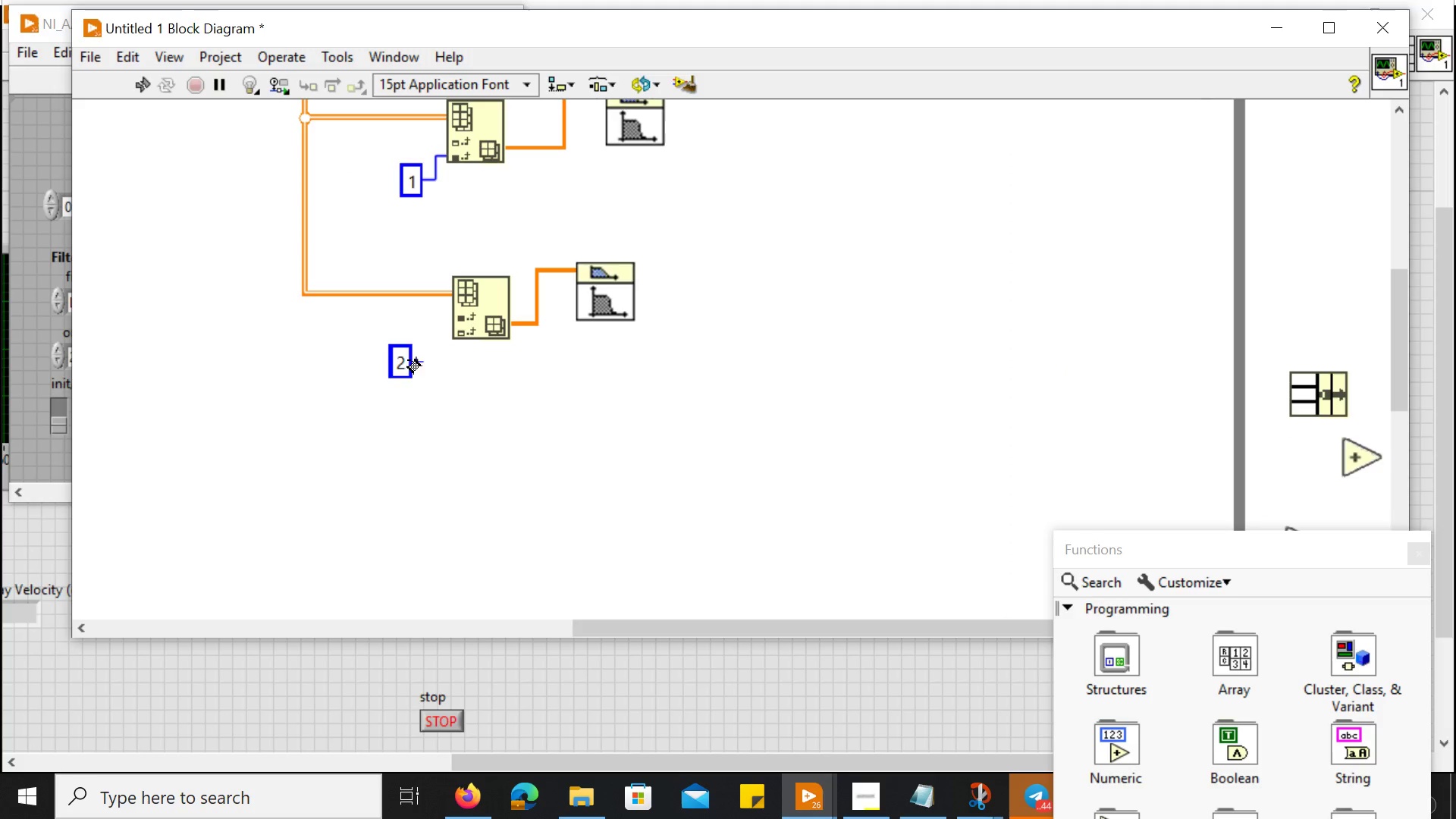 
left_click([408, 360])
 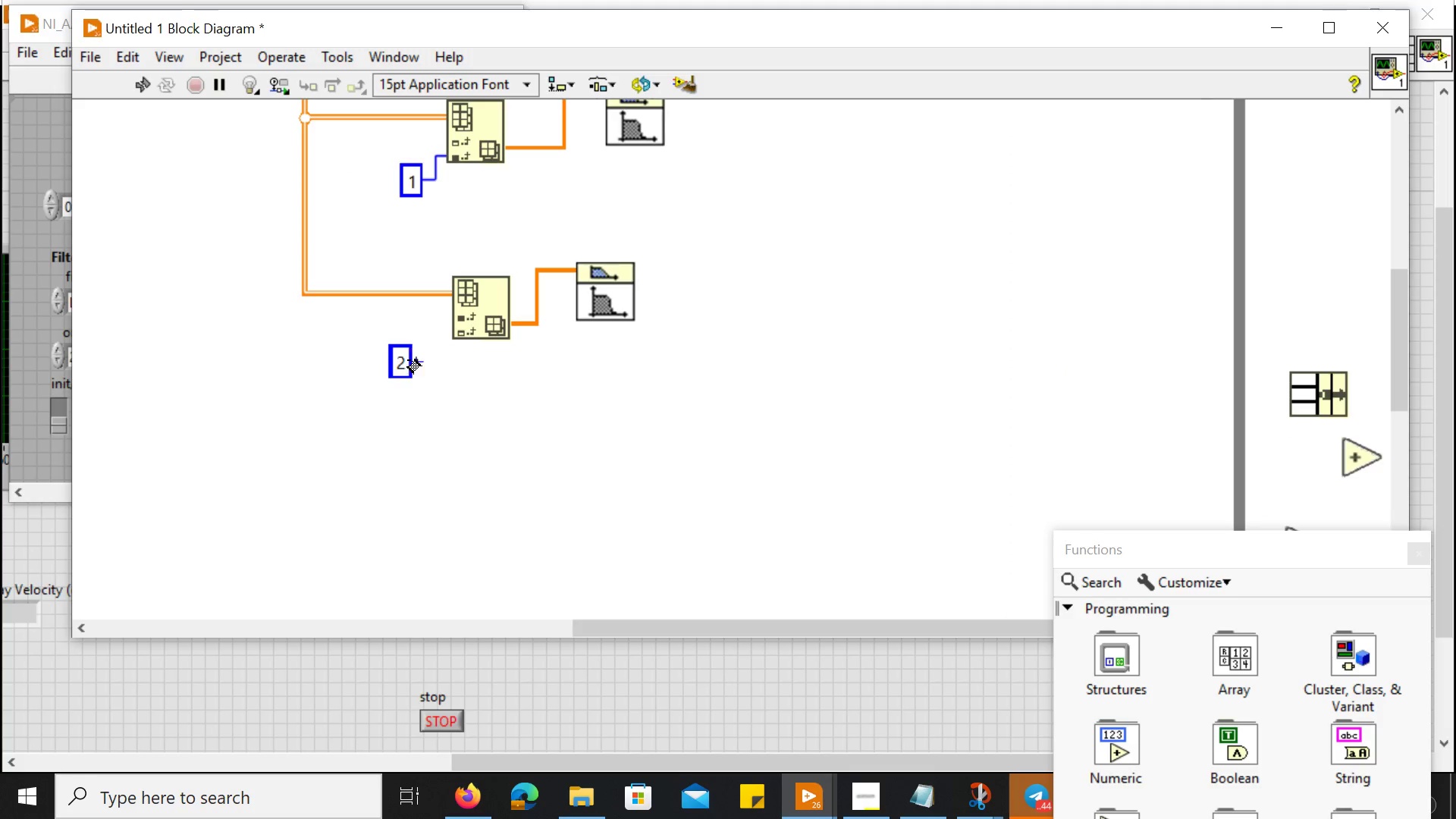 
left_click_drag(start_coordinate=[408, 360], to_coordinate=[499, 444])
 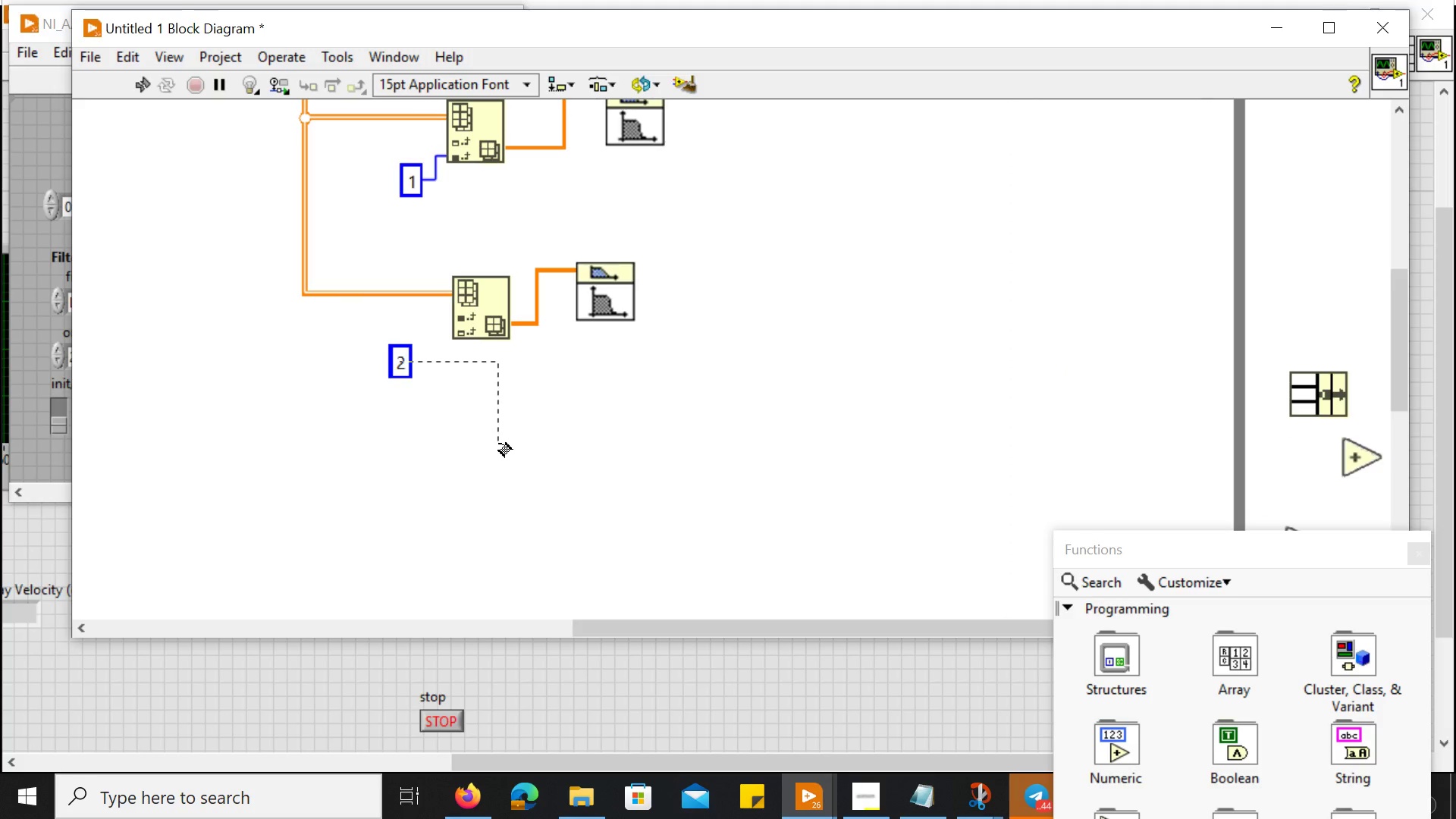 
double_click([499, 444])
 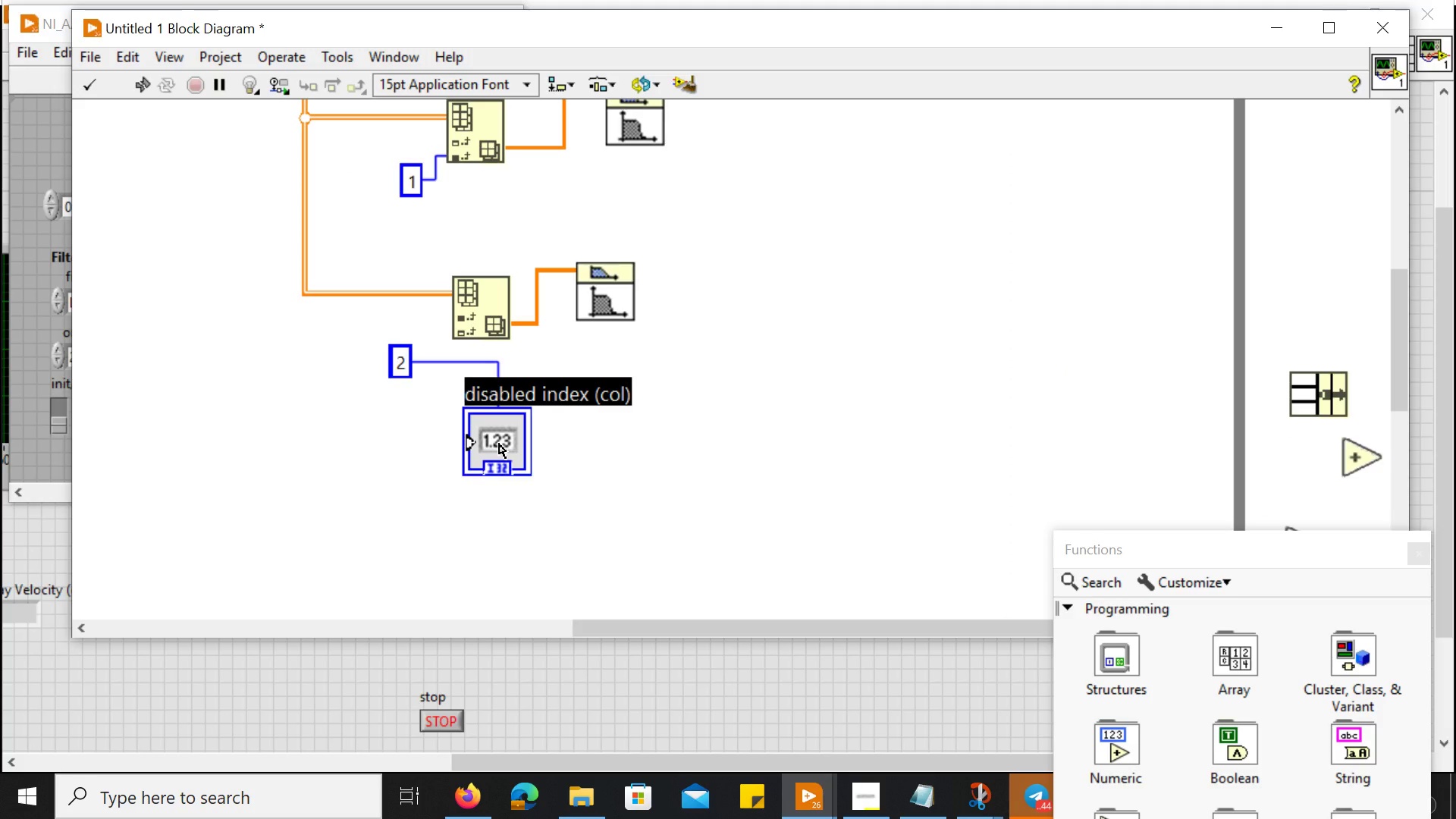 
key(Delete)
 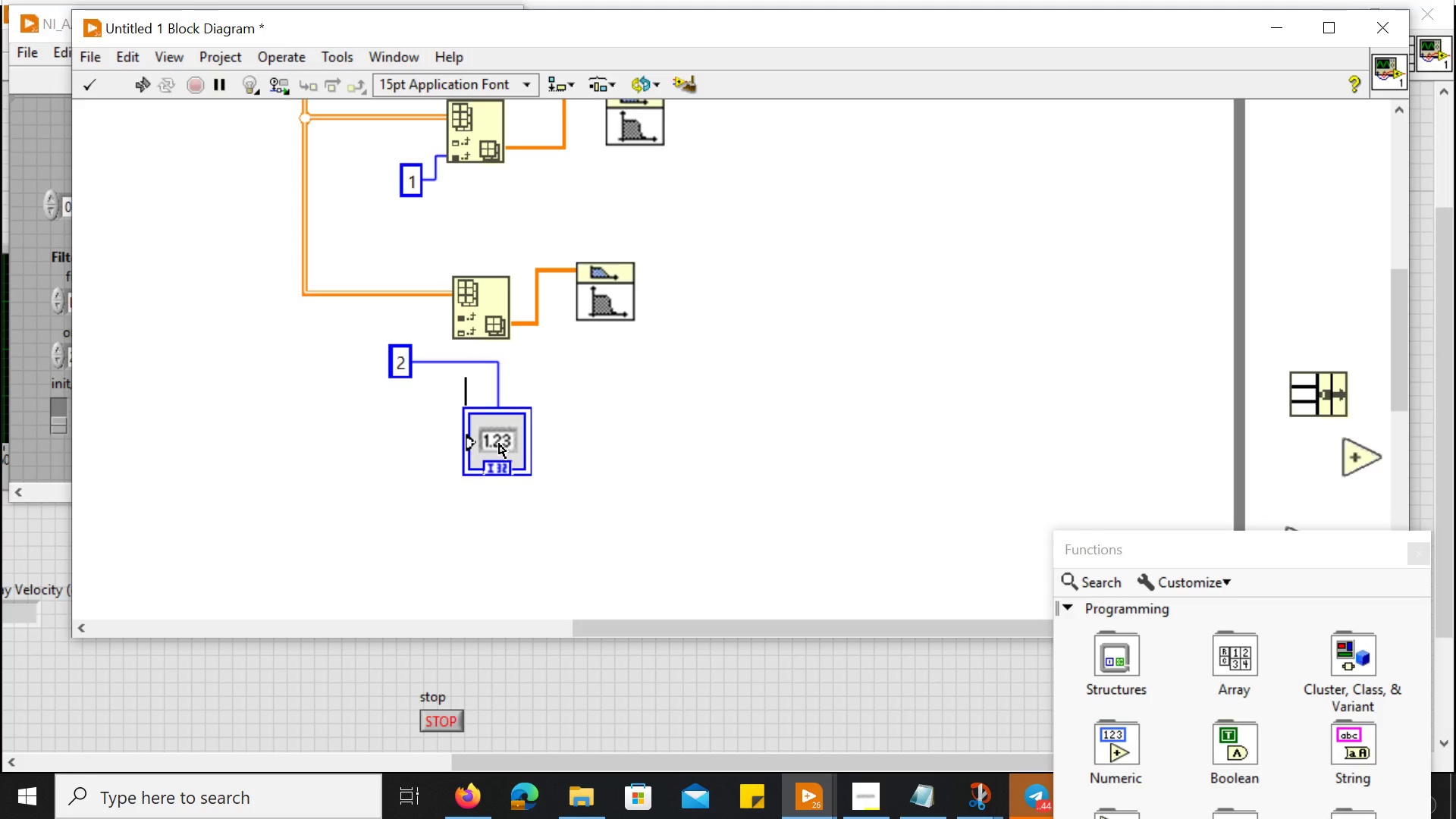 
key(Delete)
 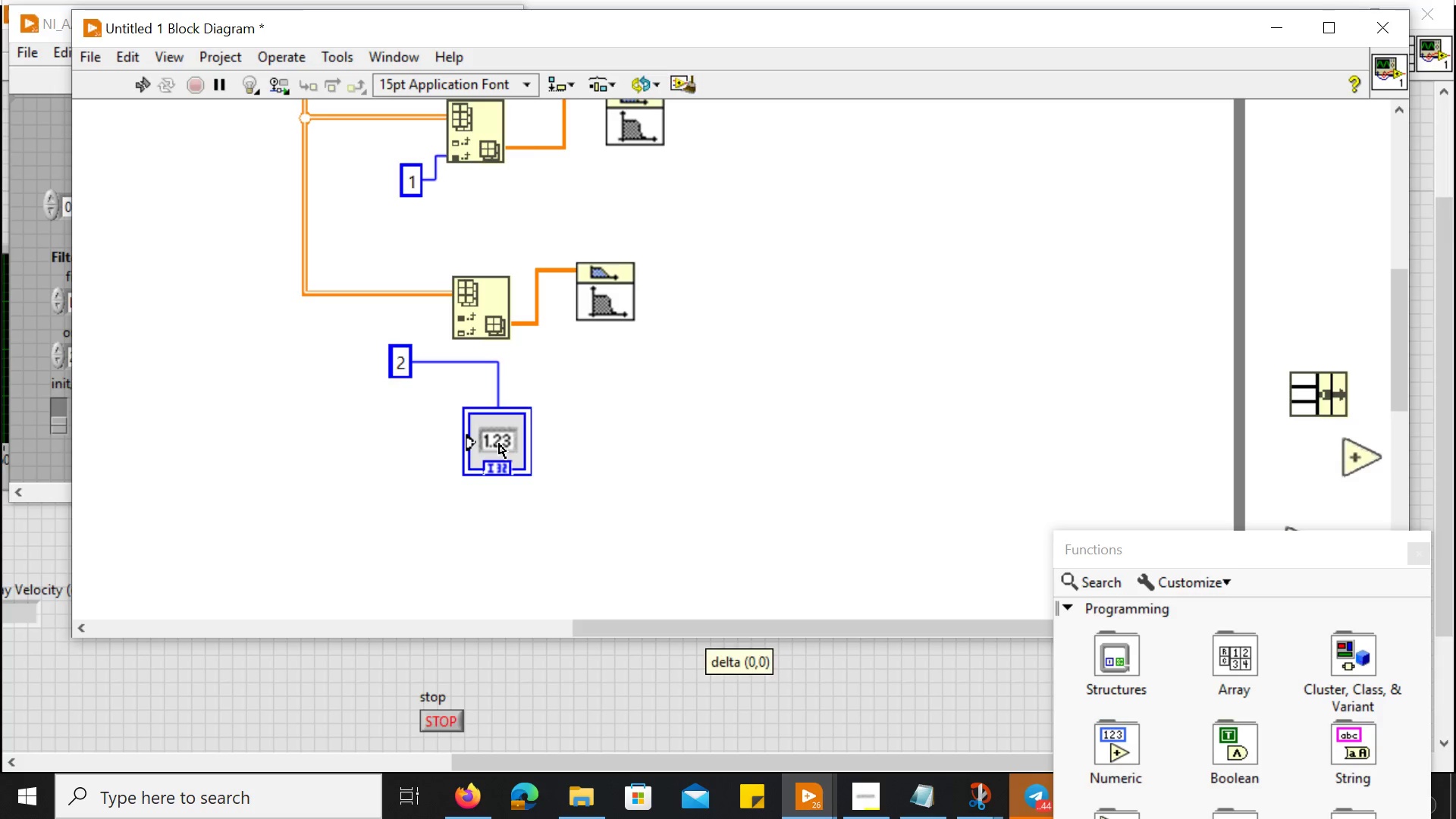 
double_click([499, 444])
 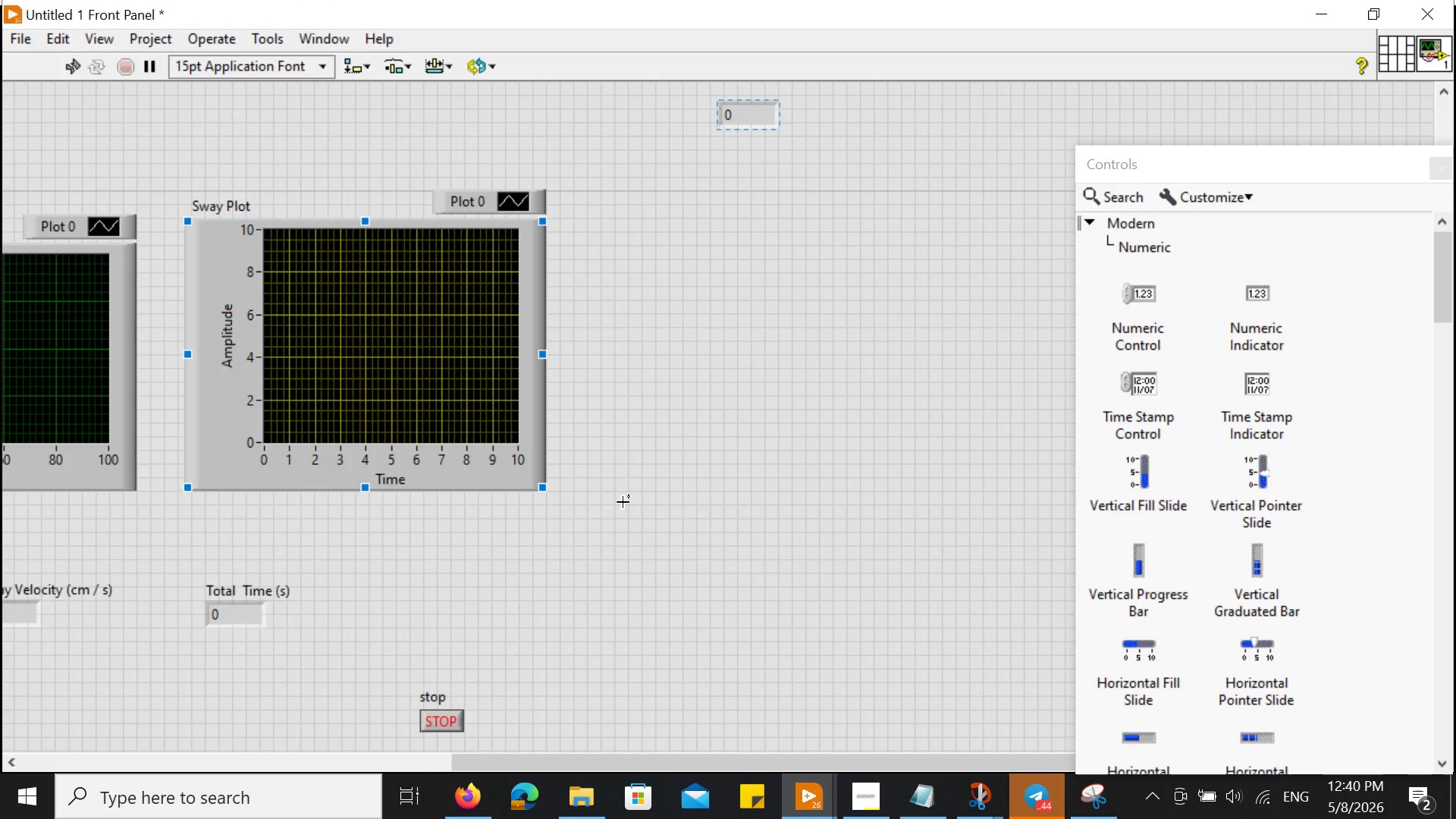 
key(Control+E)
 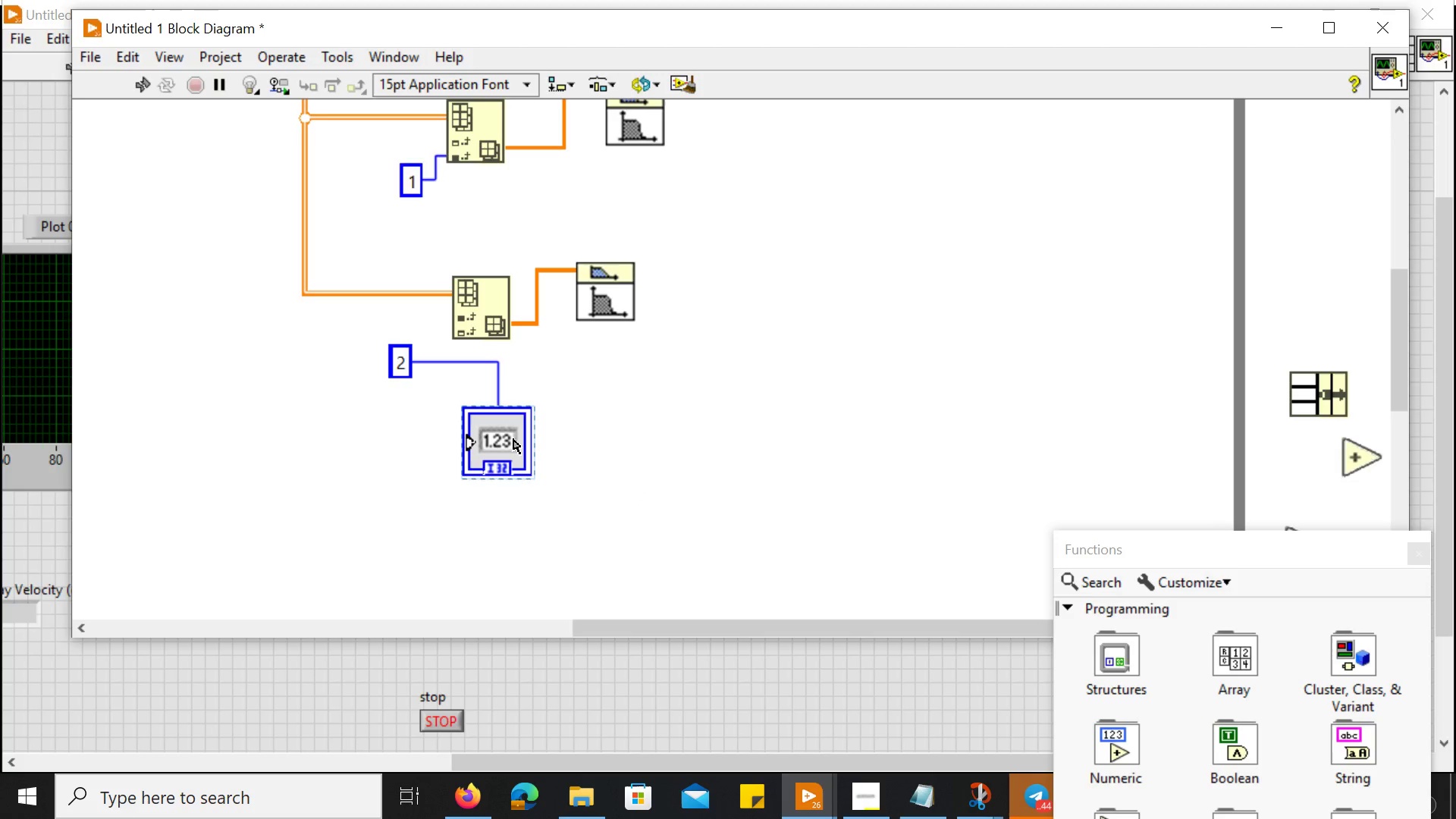 
key(Delete)
 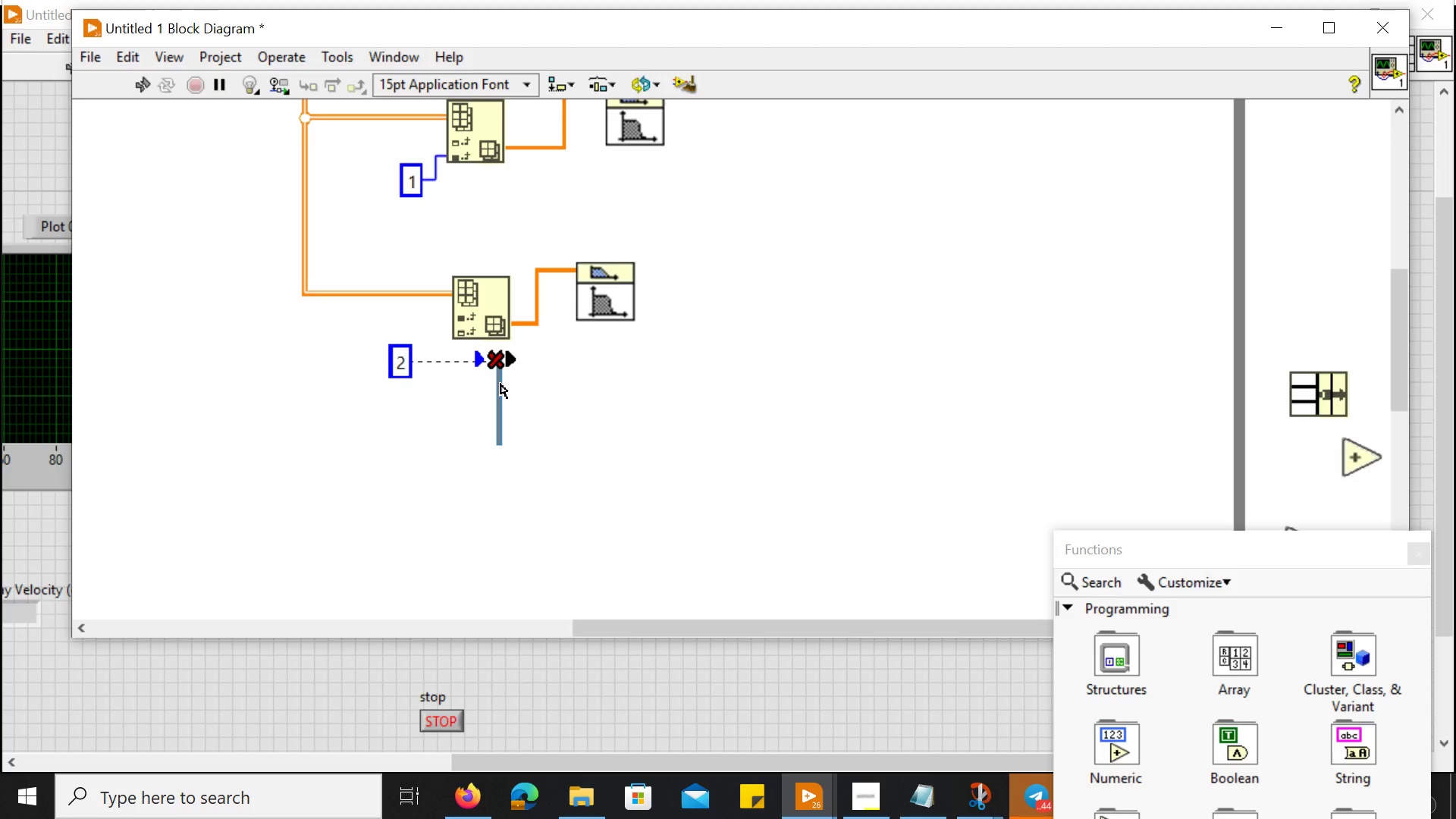 
left_click([500, 388])
 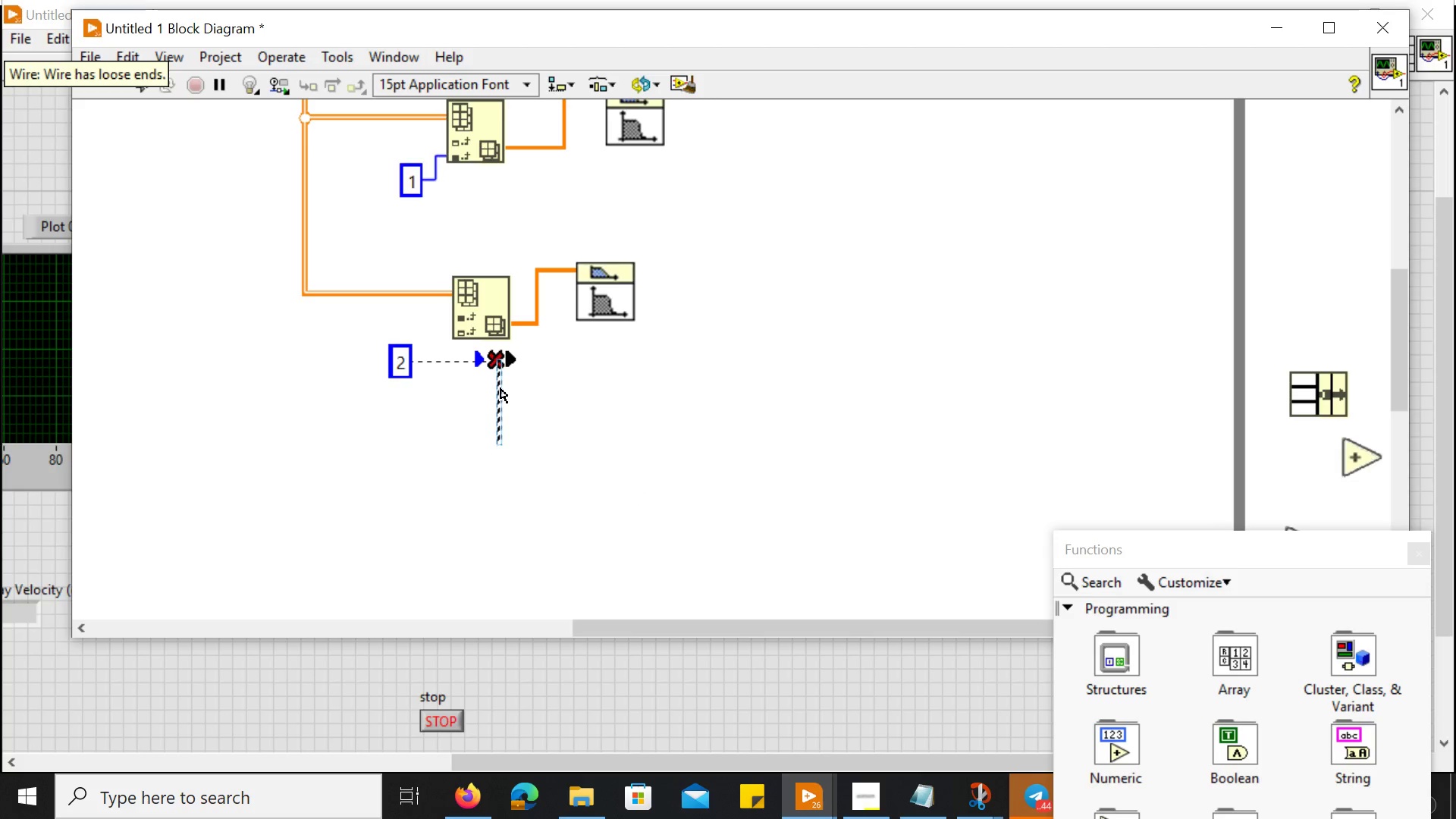 
key(Delete)
 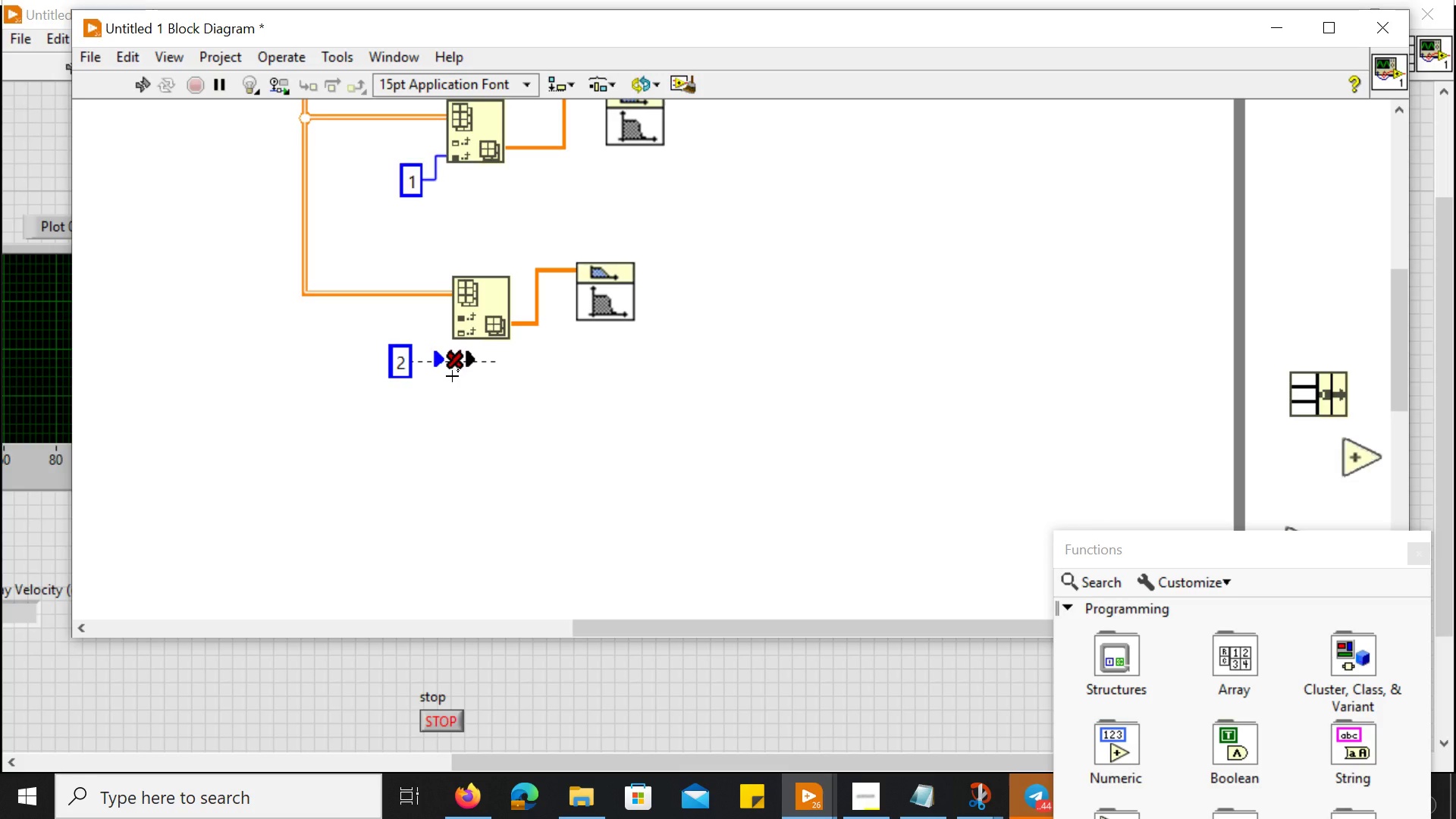 
left_click([454, 370])
 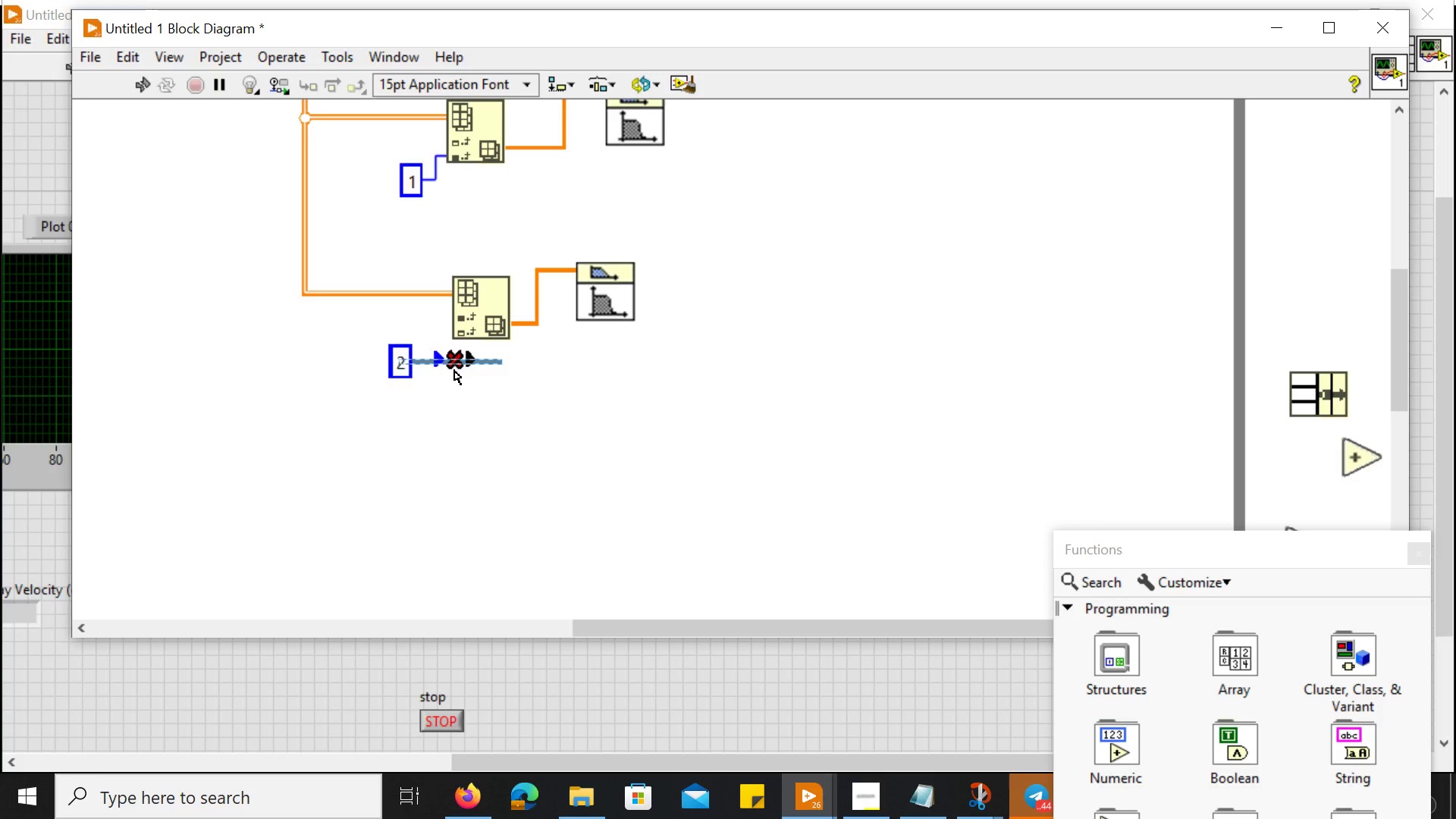 
key(Delete)
 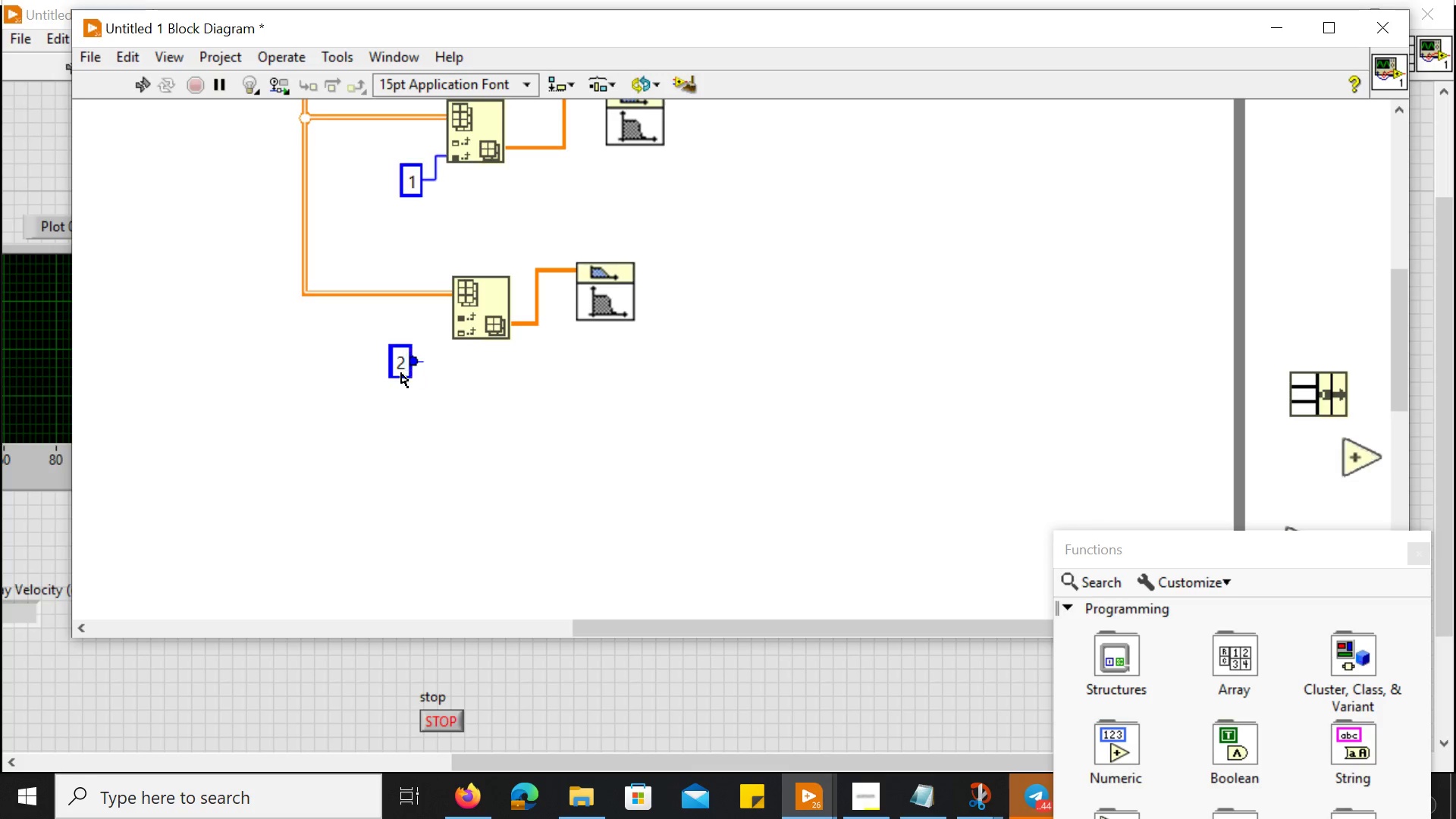 
left_click([400, 373])
 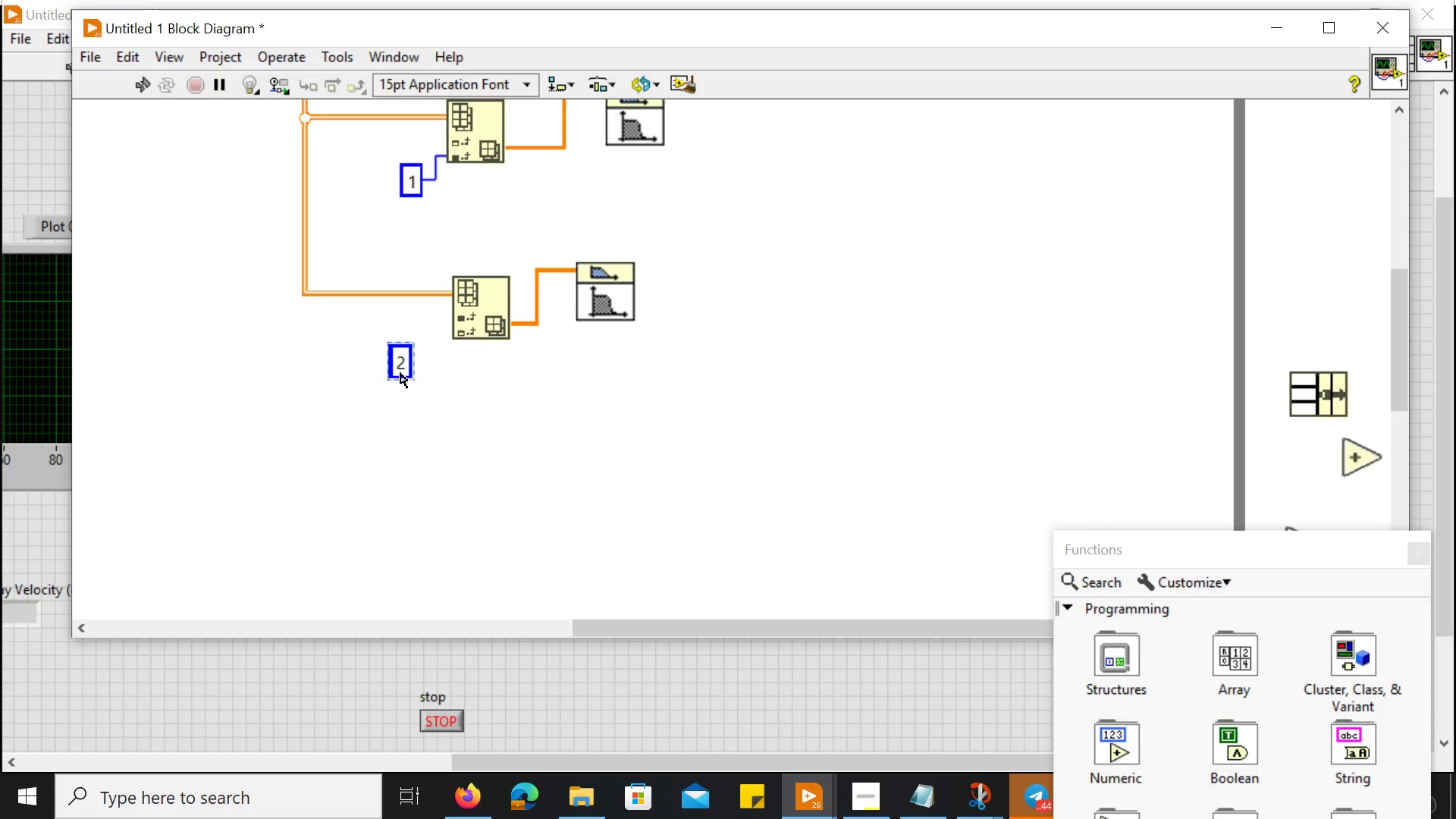 
key(Delete)
 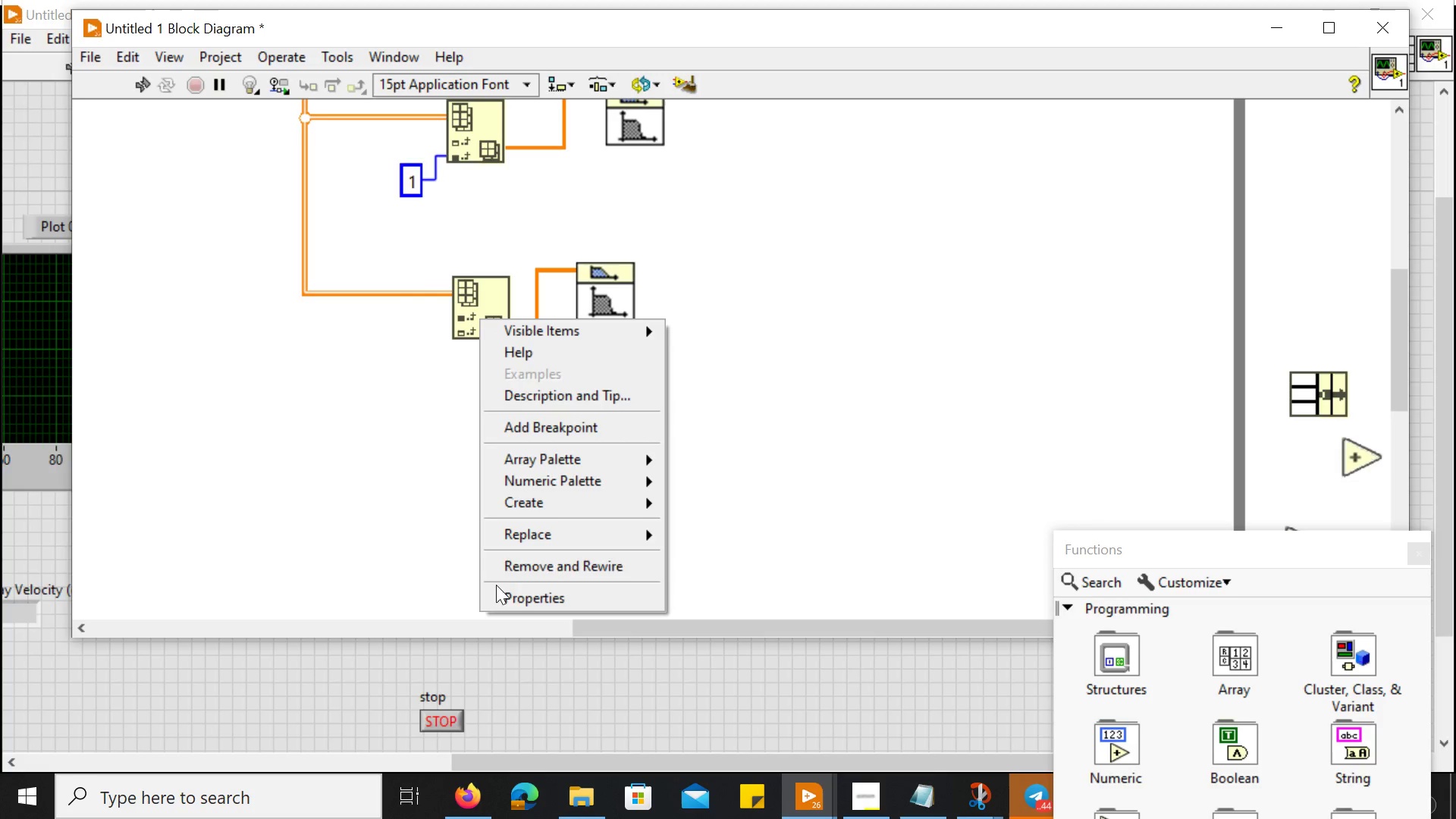 
wait(7.26)
 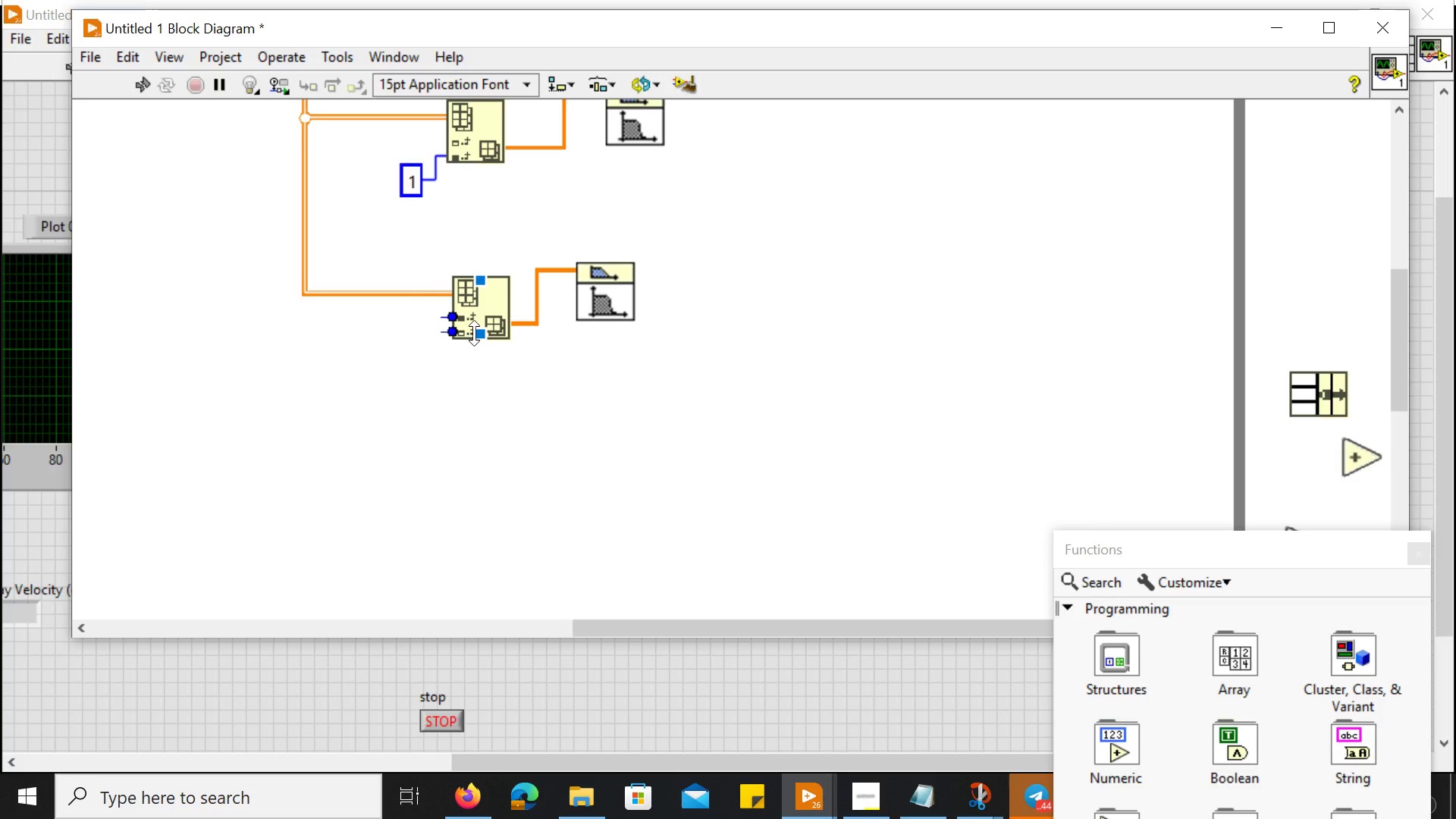 
left_click([681, 504])
 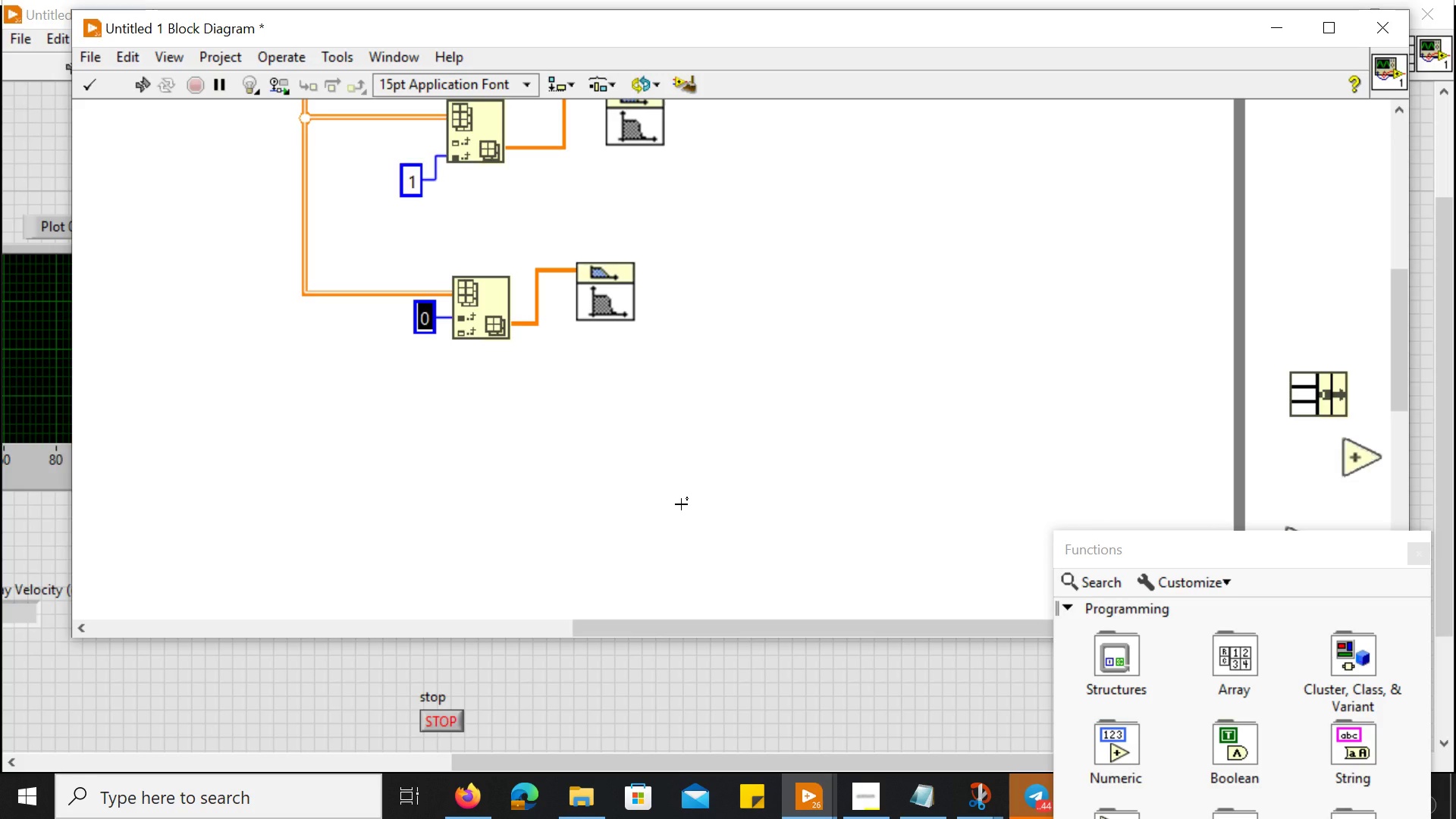 
key(2)
 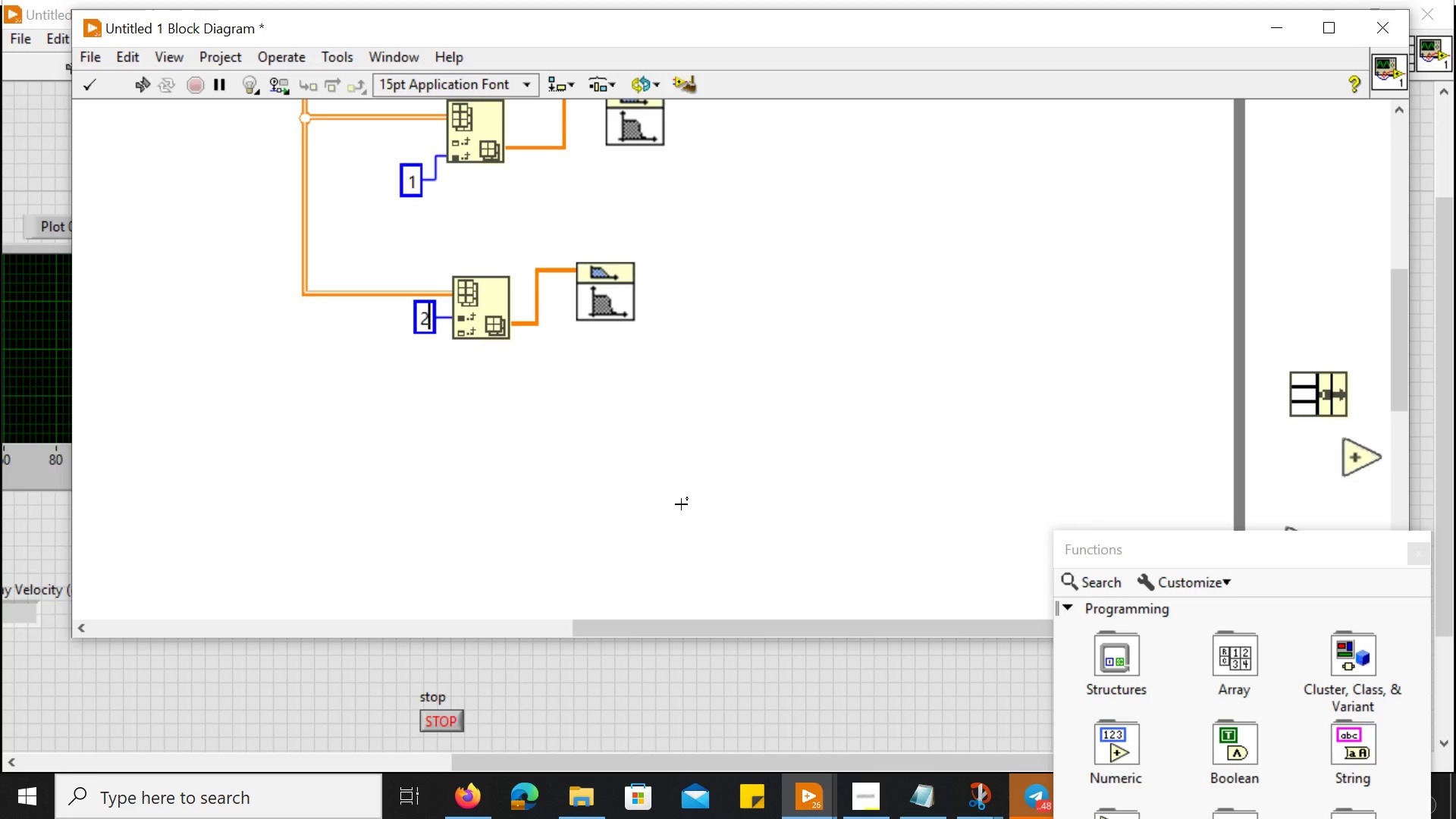 
wait(28.05)
 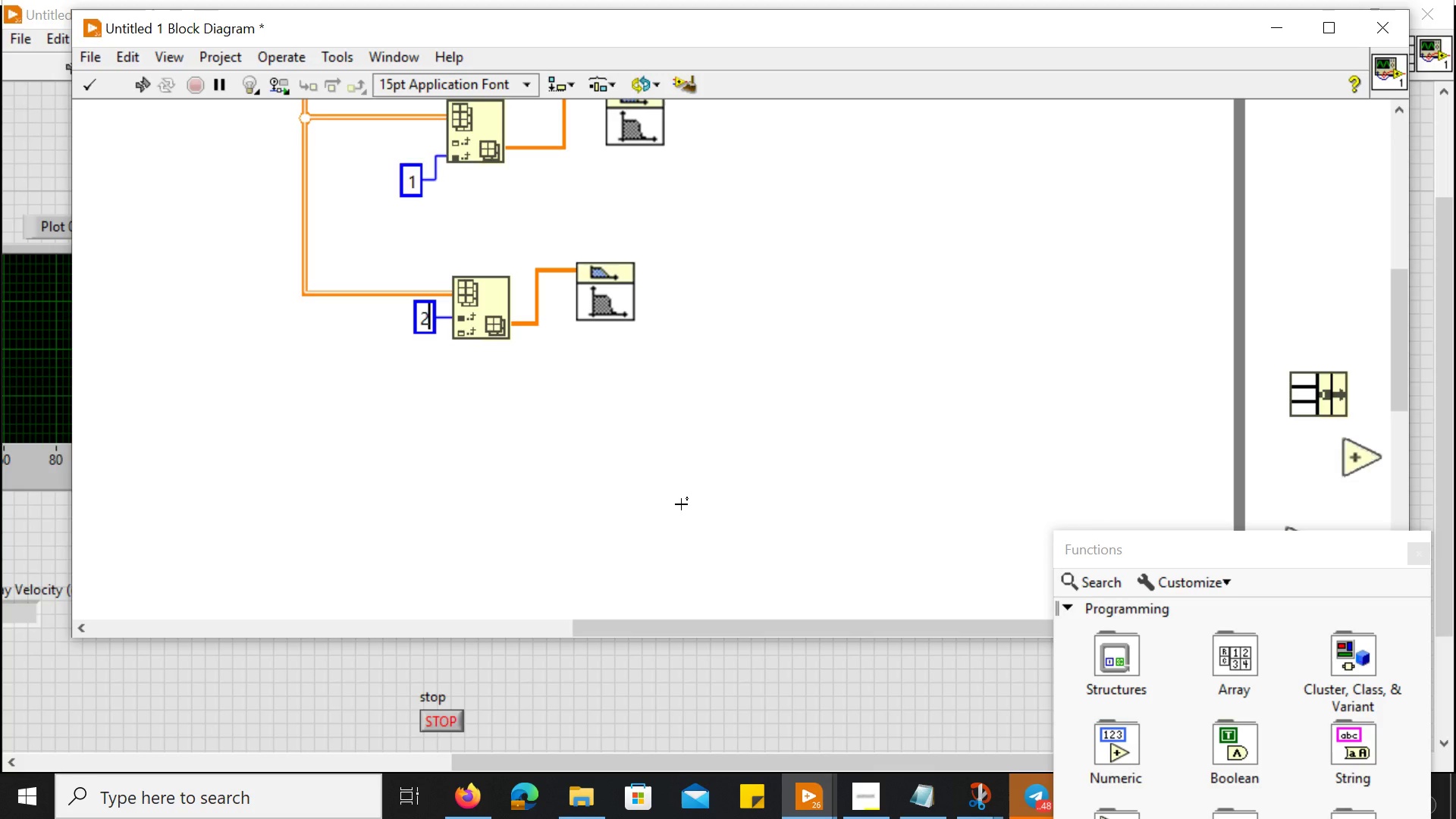 
scroll: coordinate [901, 279], scroll_direction: down, amount: 1.0
 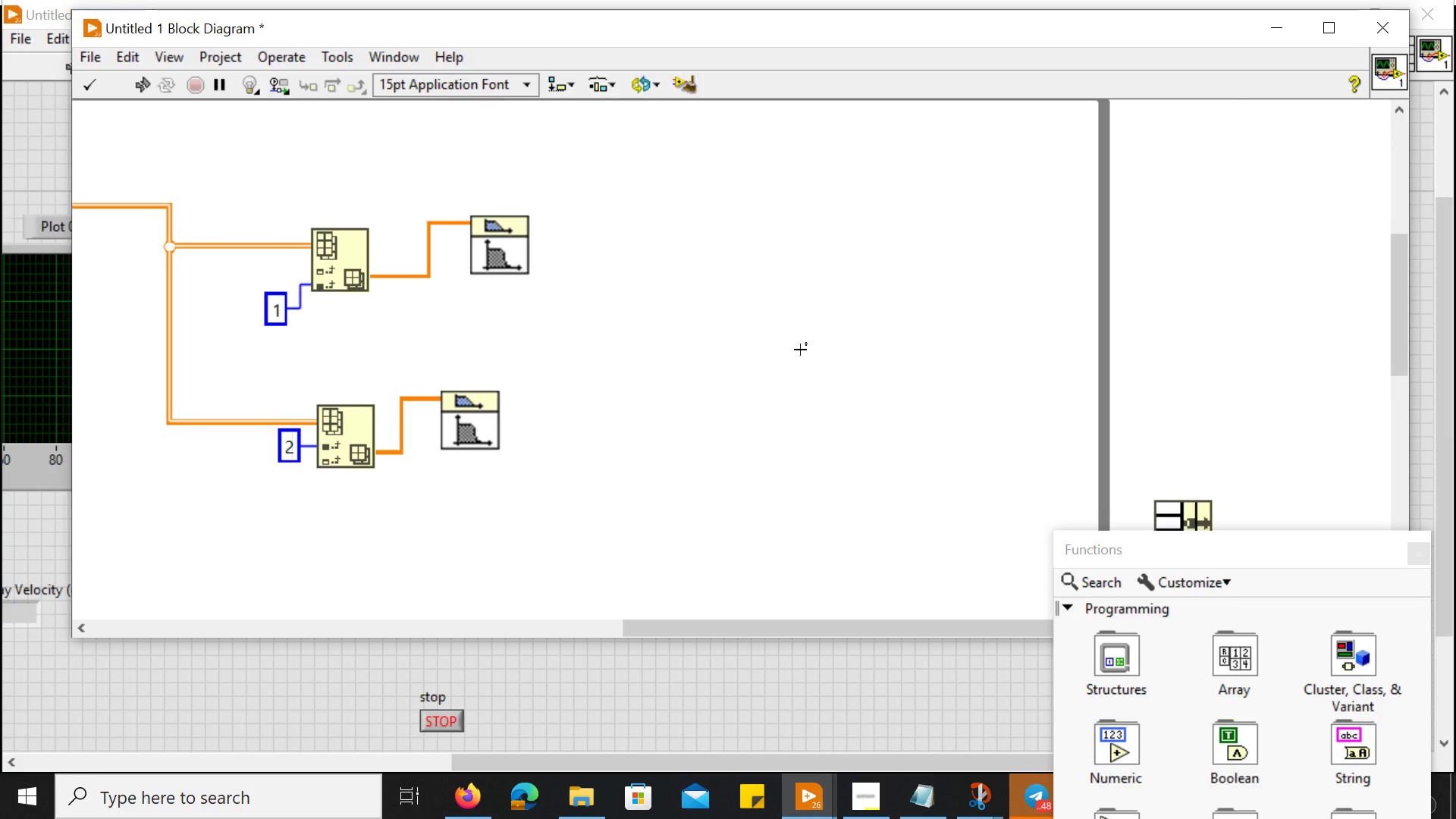 
left_click([800, 350])
 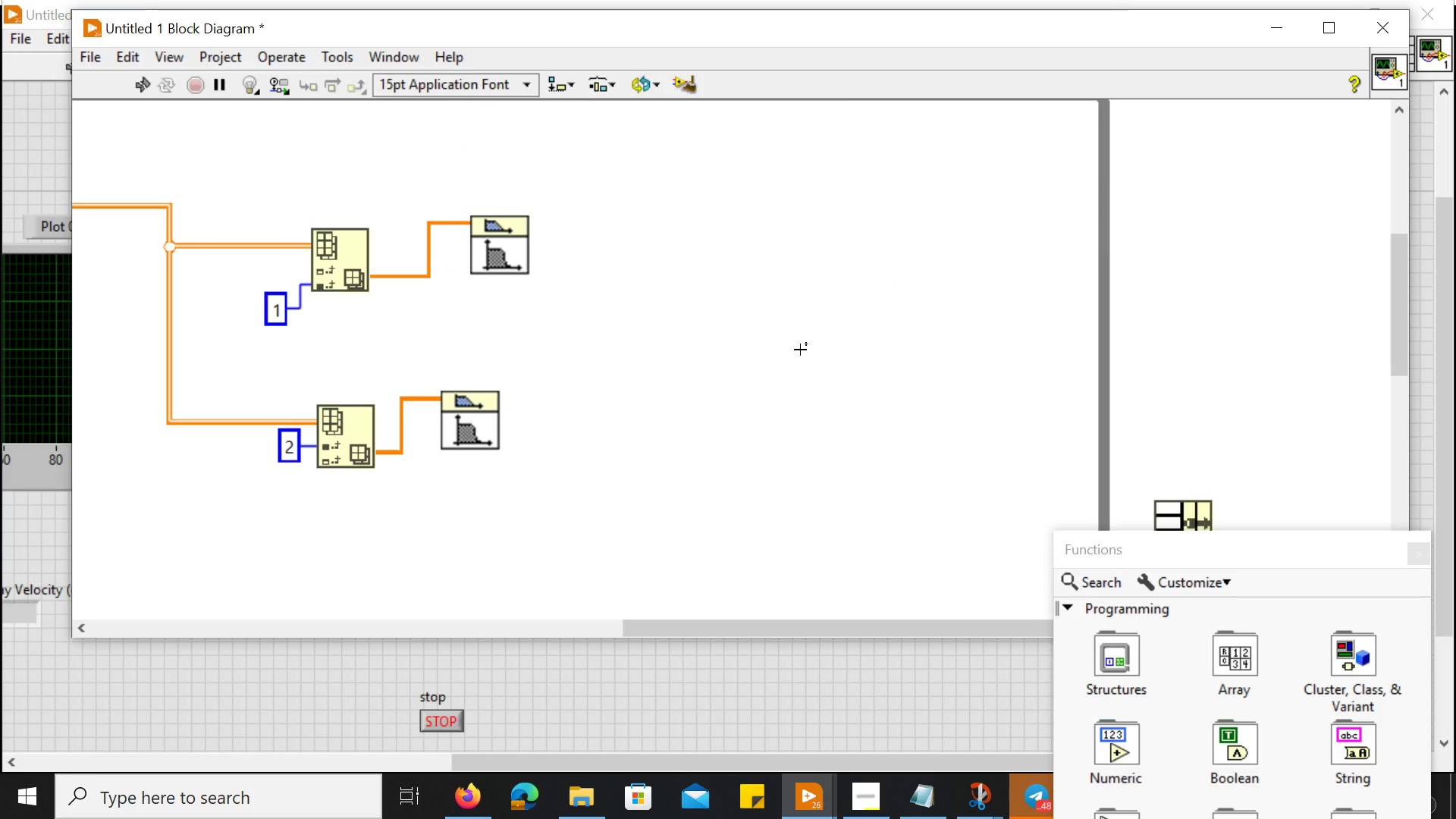 
left_click([800, 350])
 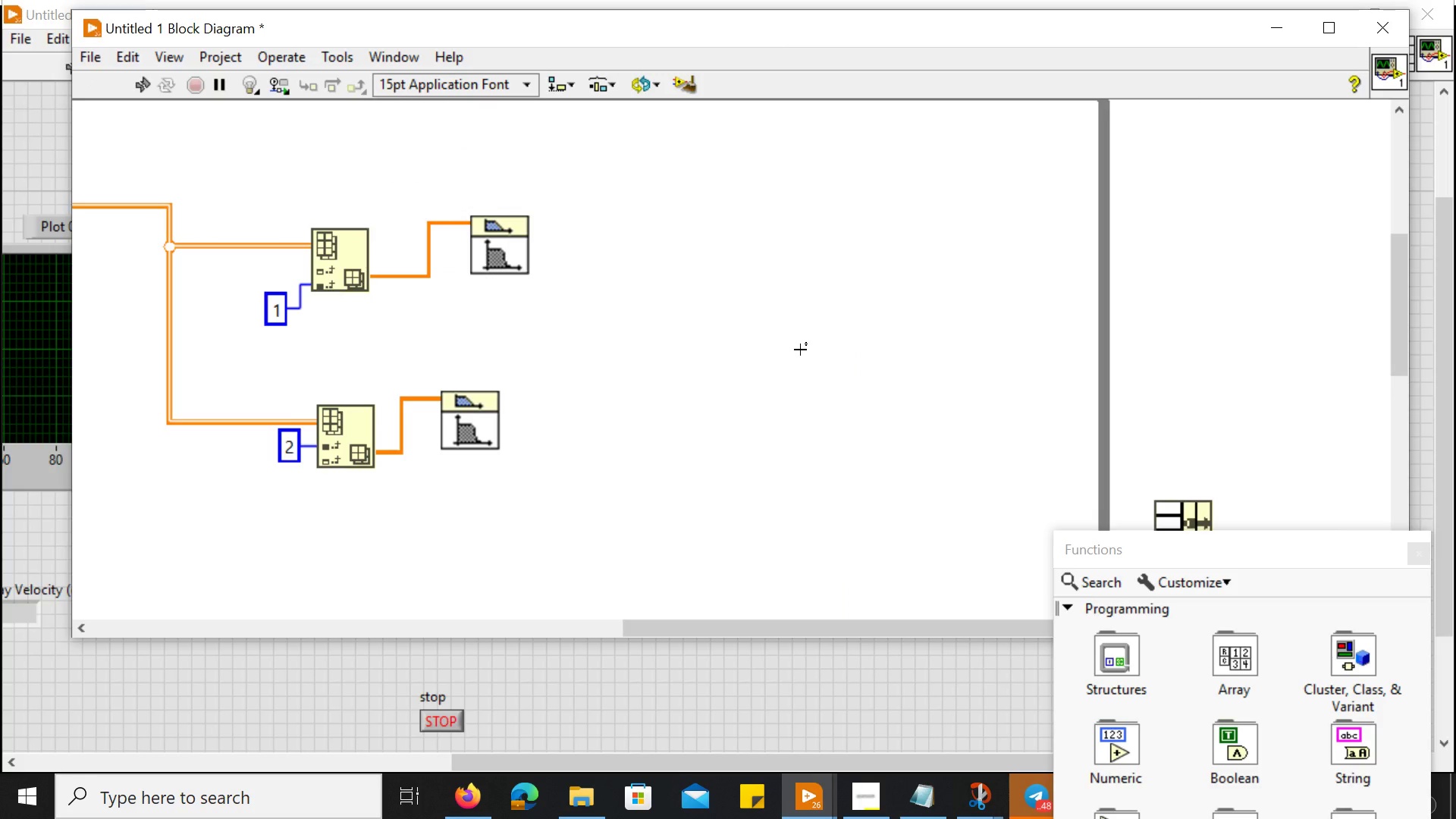 
right_click([800, 350])
 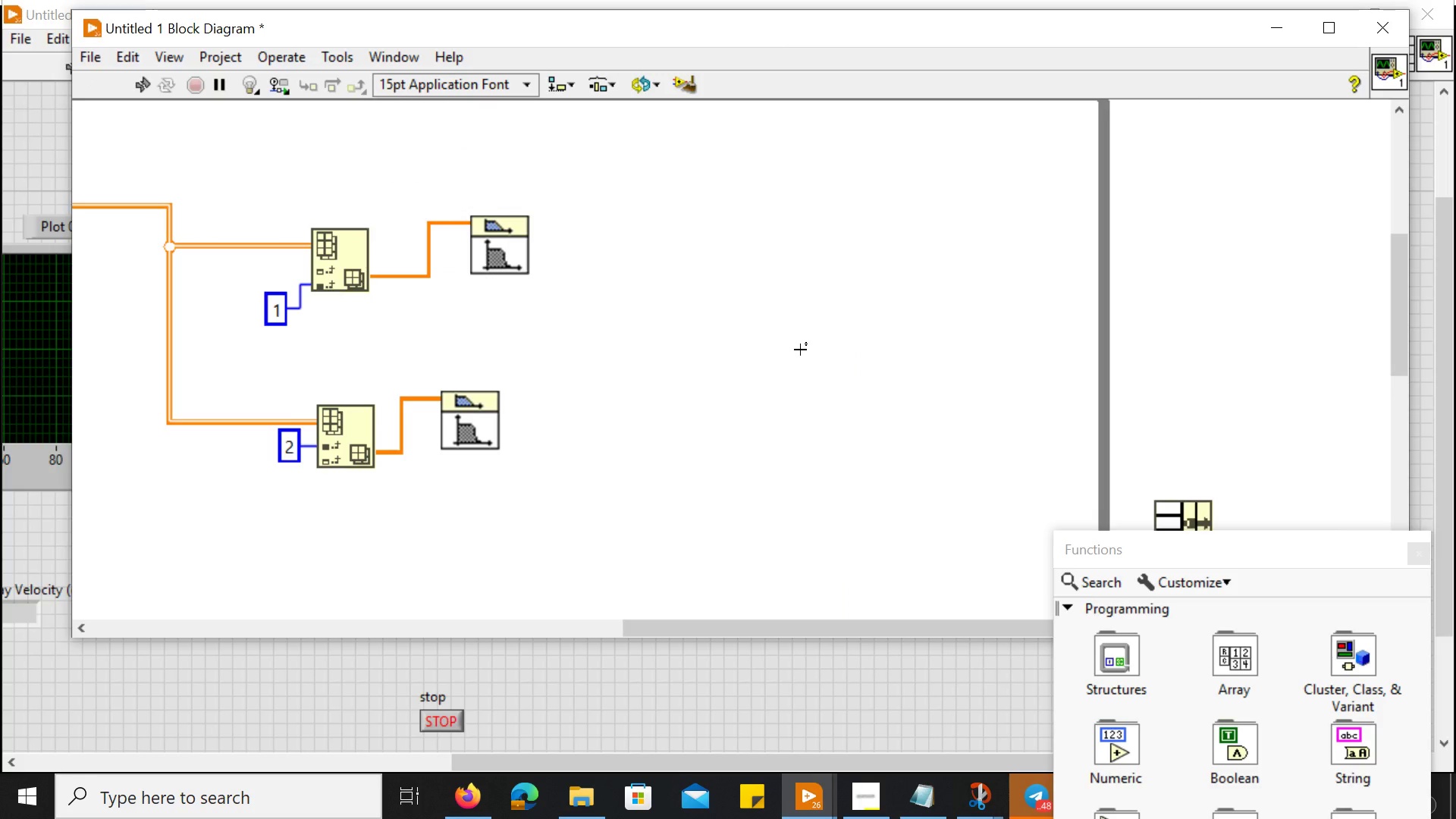 
right_click([800, 350])
 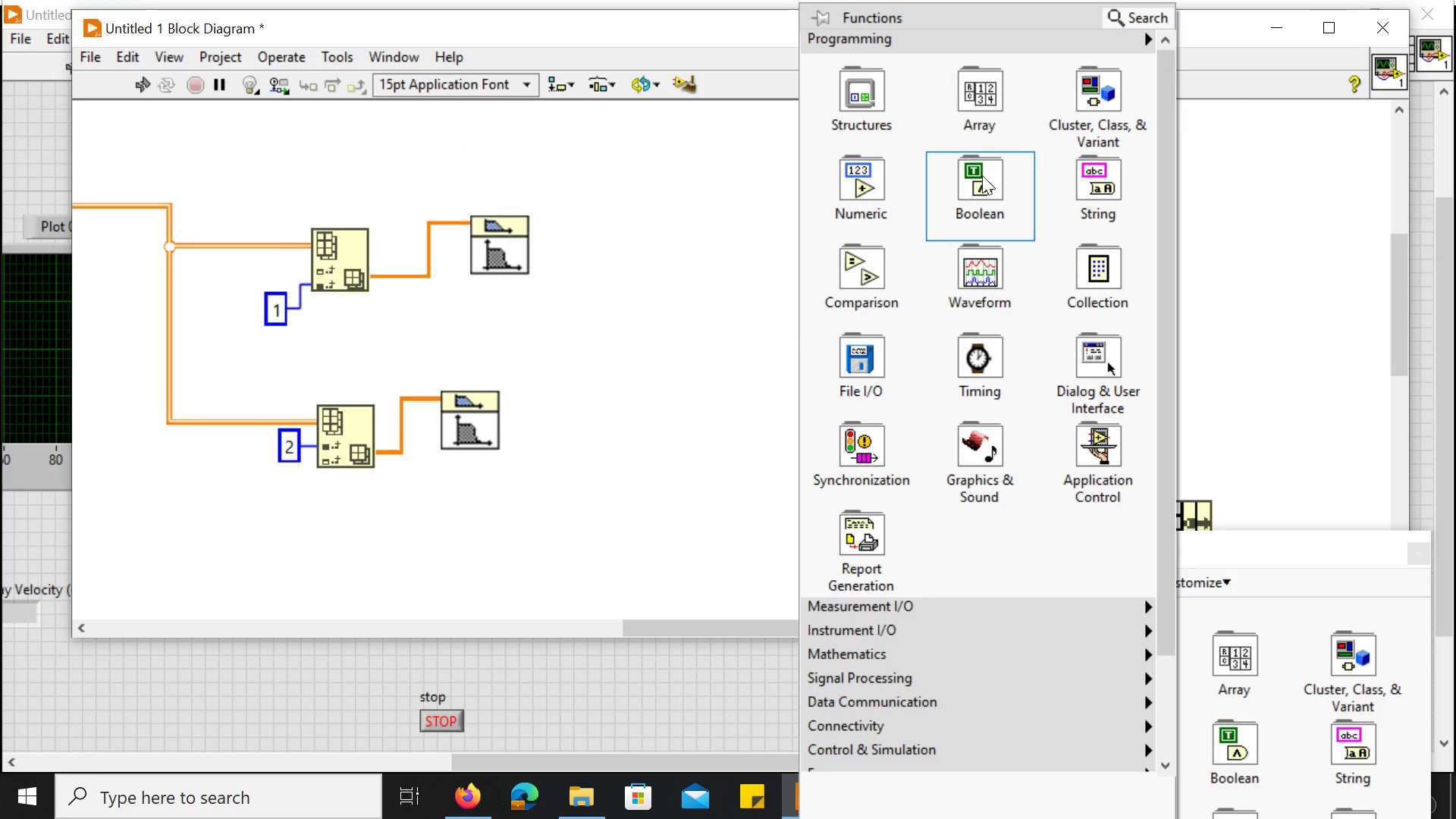 
mouse_move([1030, 92])
 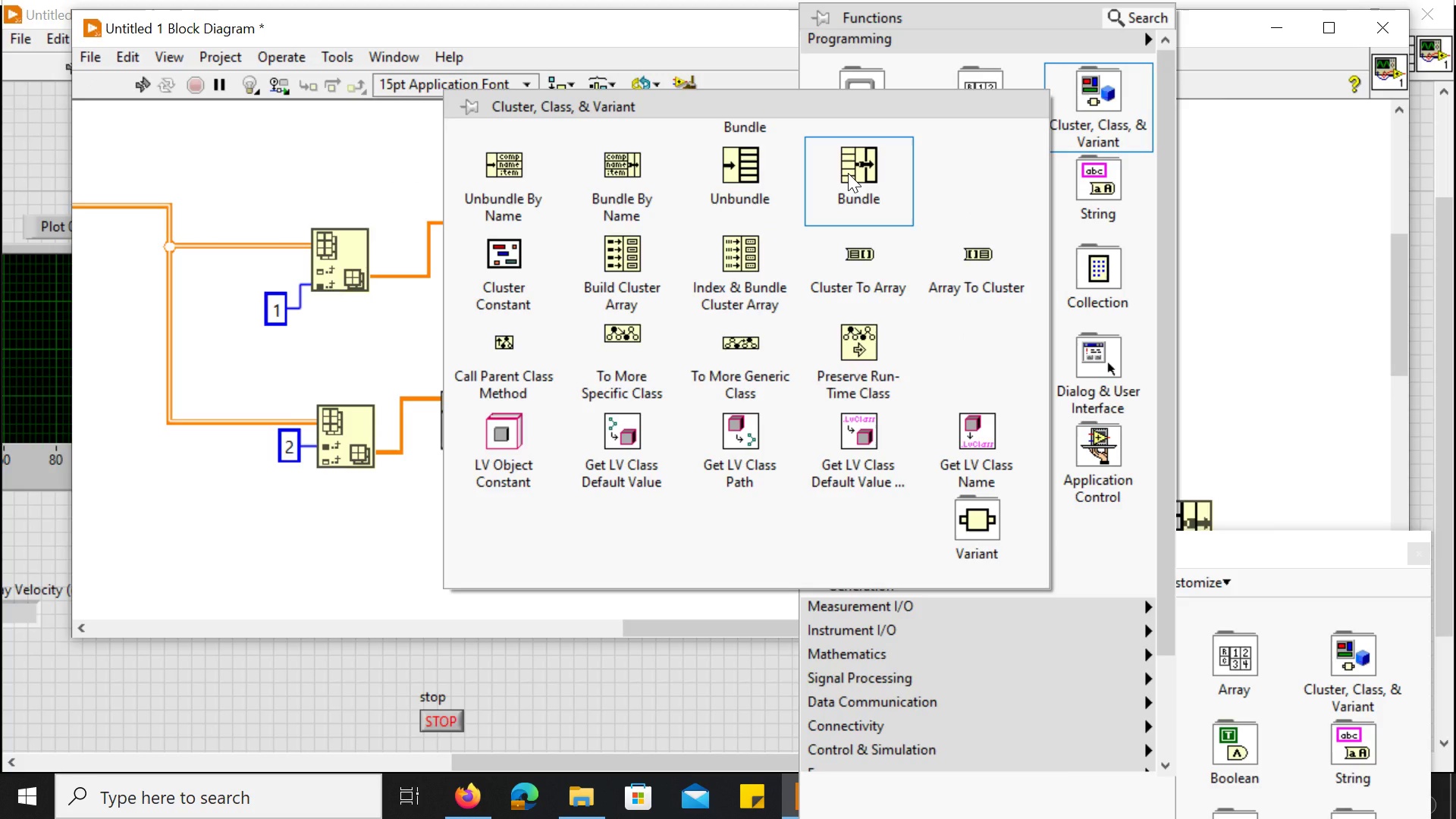 
left_click([848, 173])
 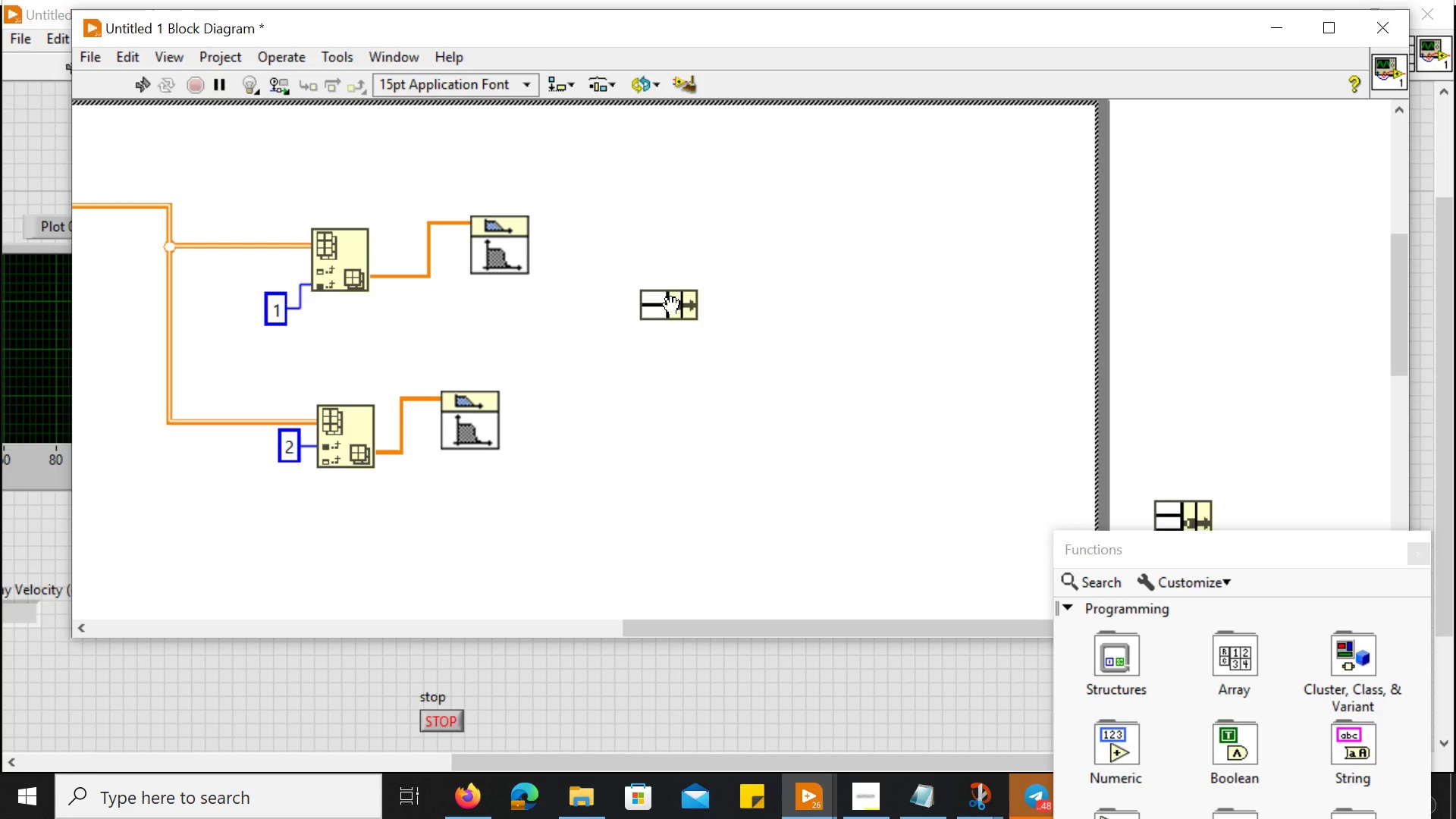 
left_click([671, 306])
 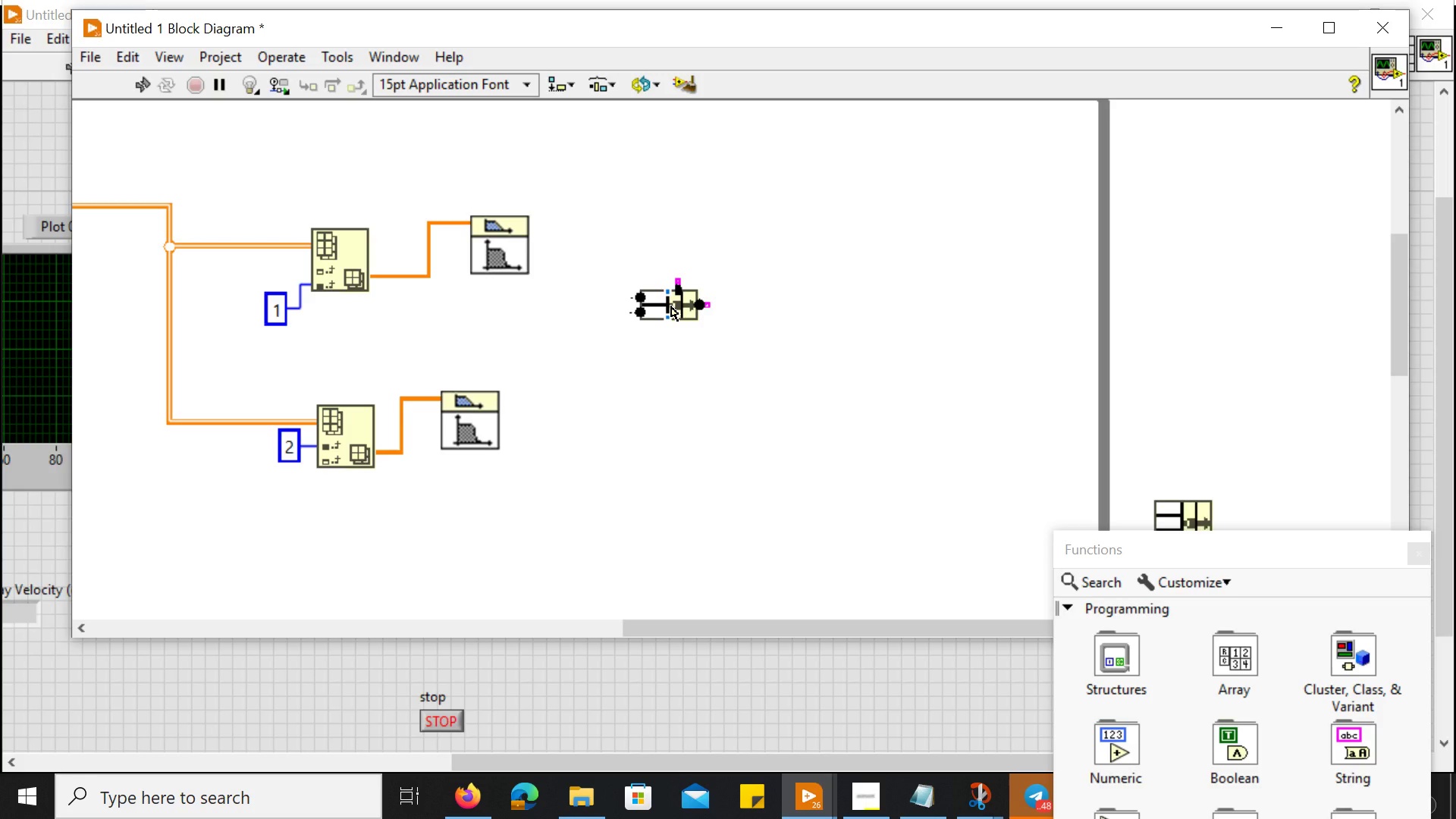 
mouse_move([640, 318])
 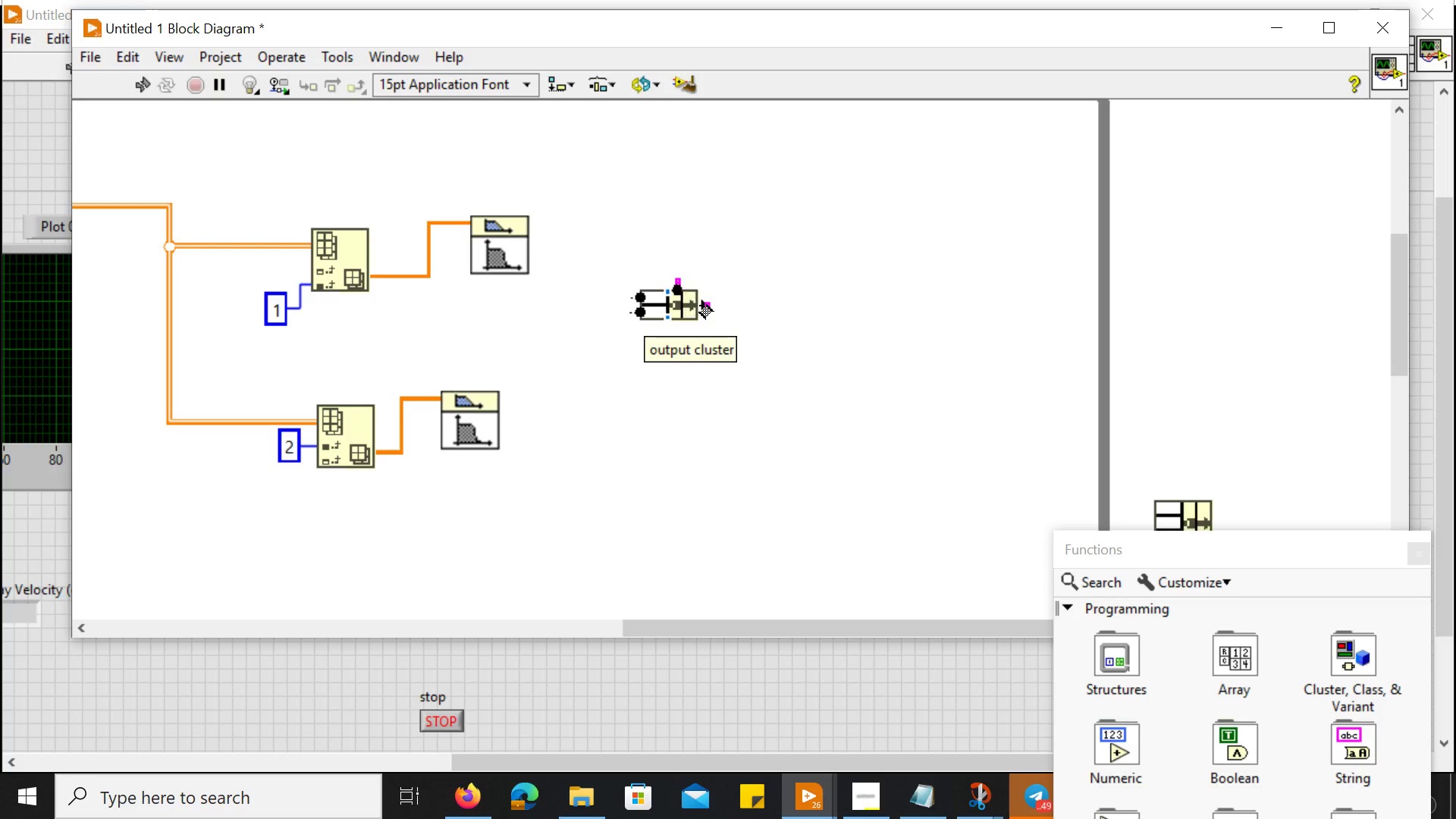 
wait(18.33)
 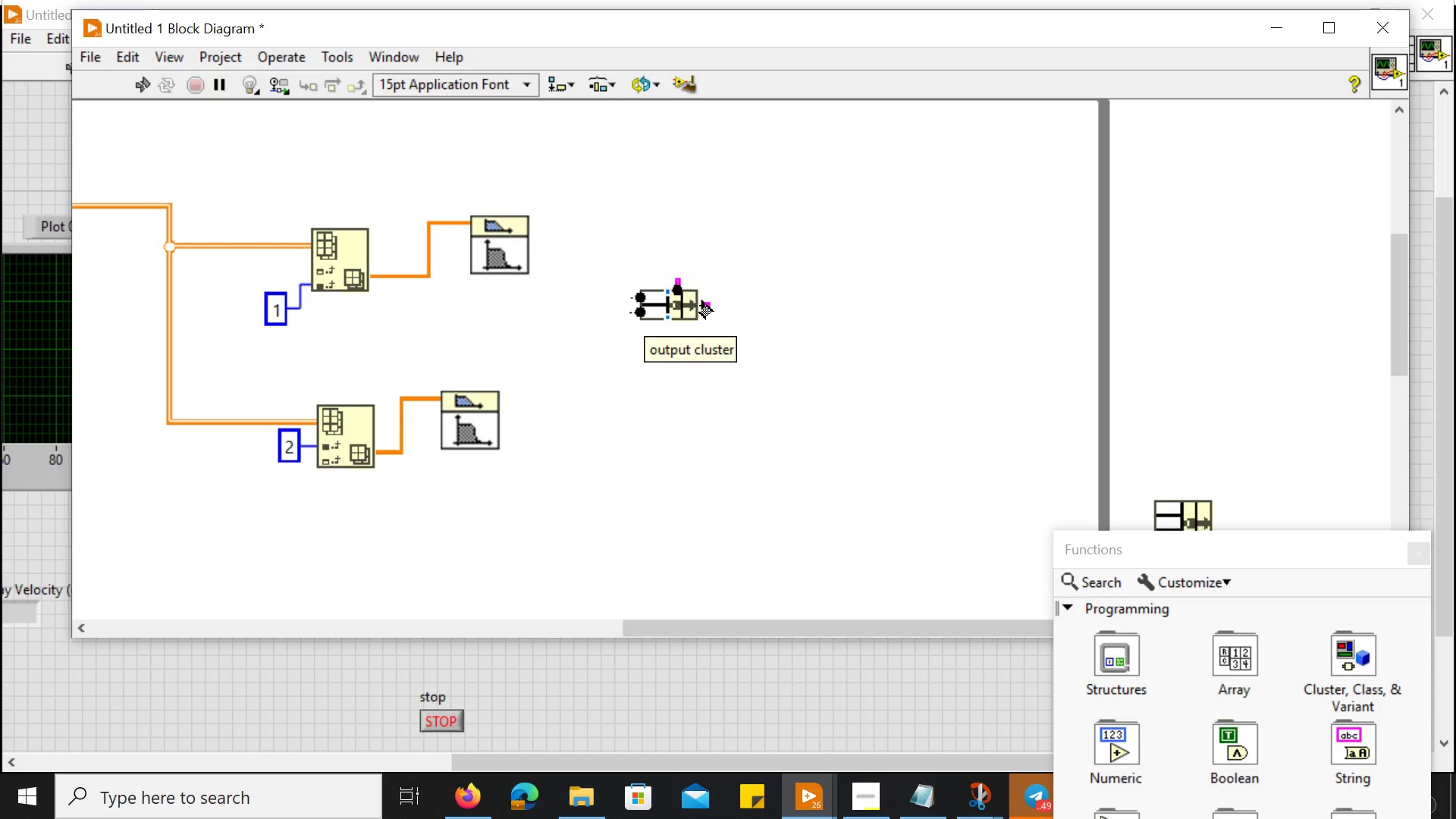 
left_click([850, 788])